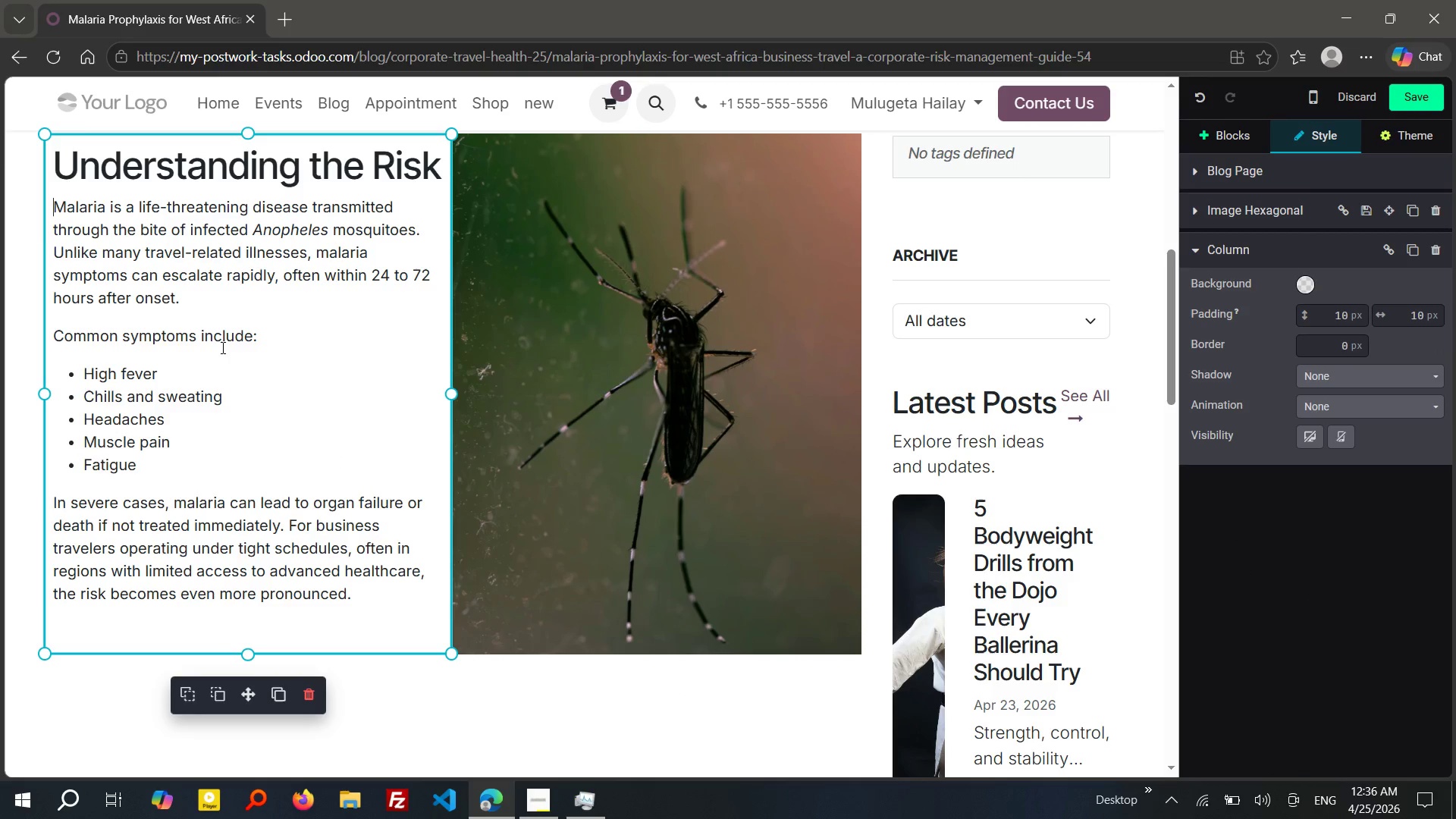 
wait(8.75)
 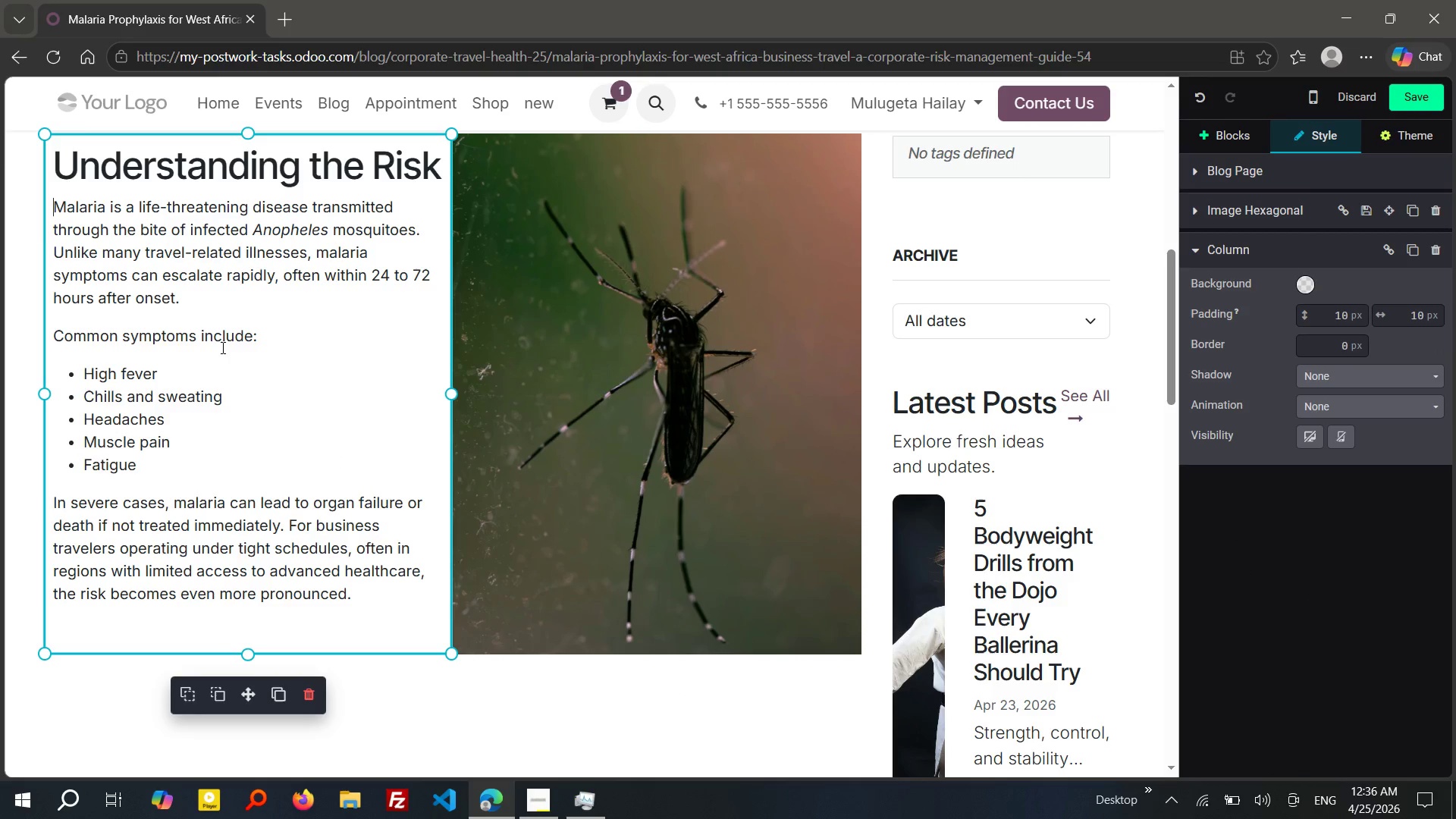 
left_click([292, 528])
 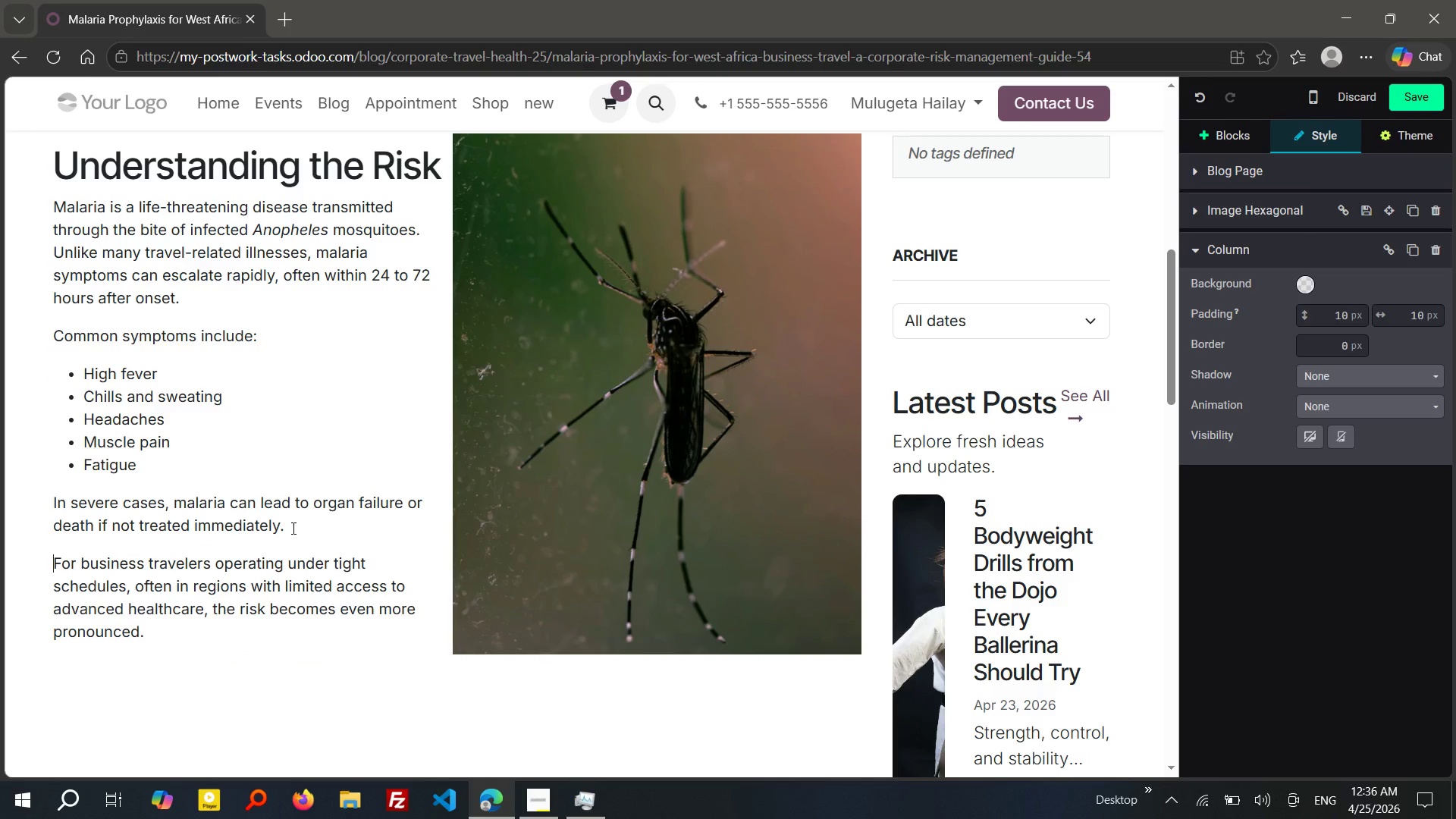 
key(Enter)
 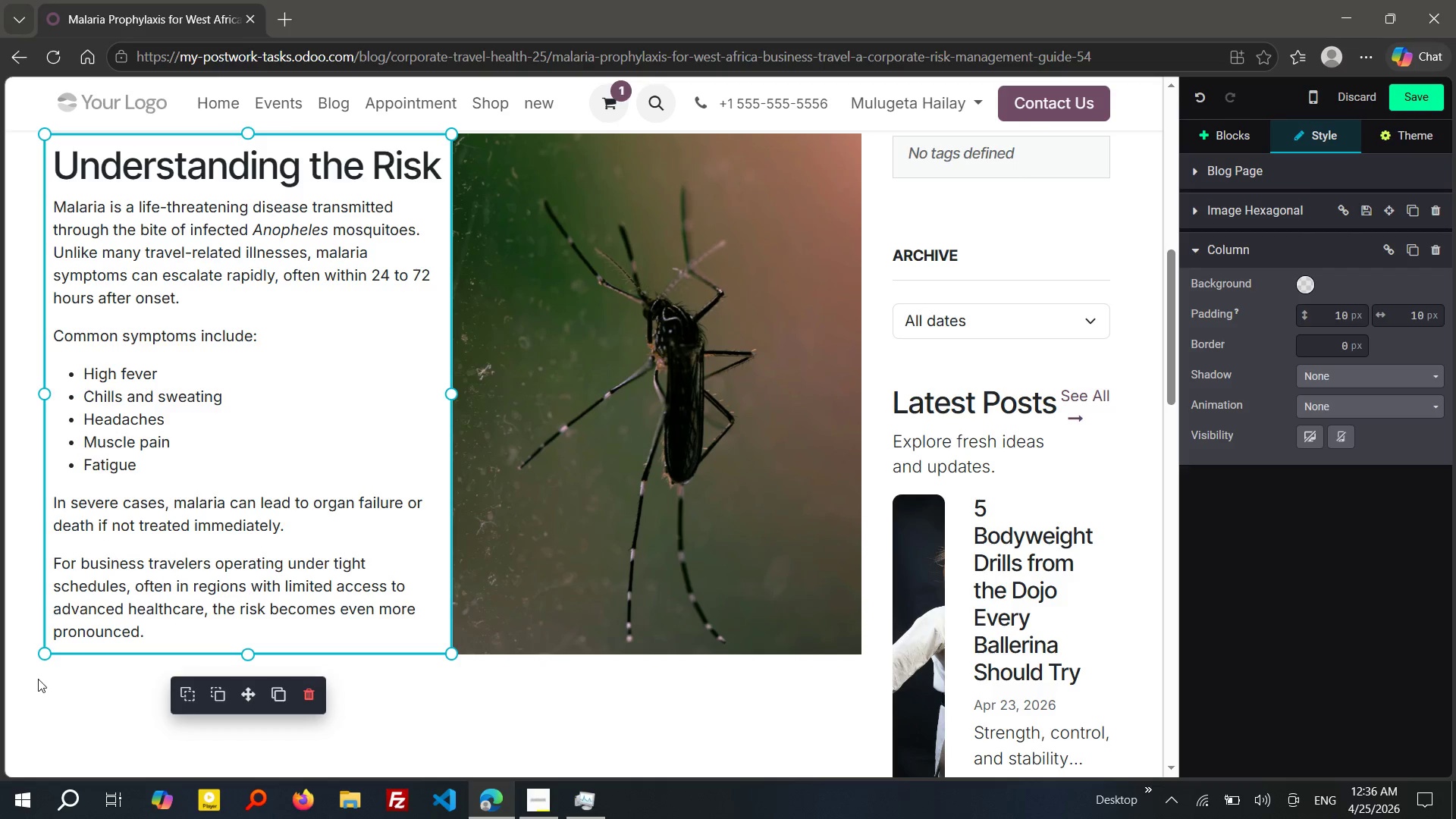 
left_click_drag(start_coordinate=[39, 679], to_coordinate=[69, 664])
 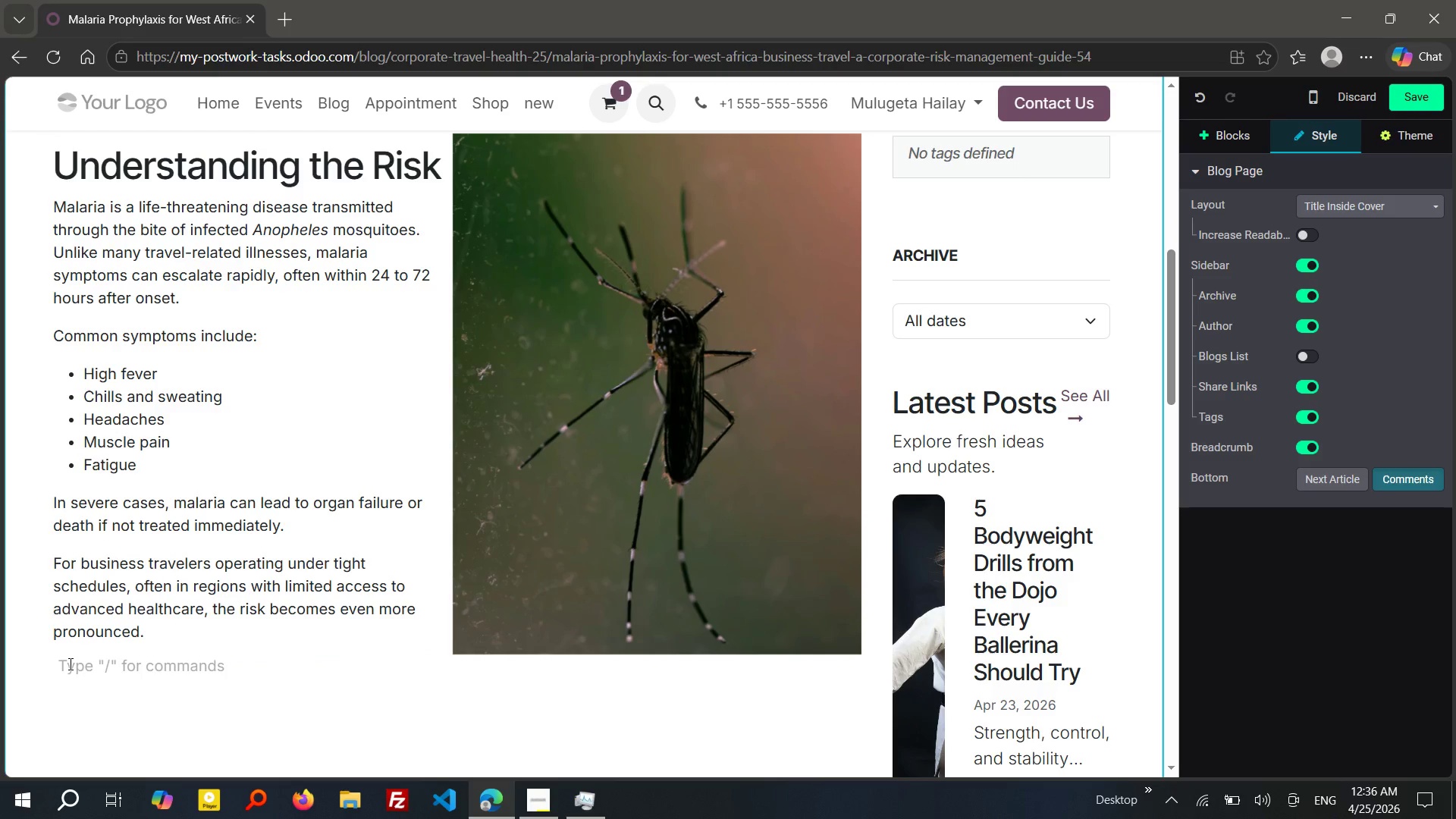 
left_click([69, 664])
 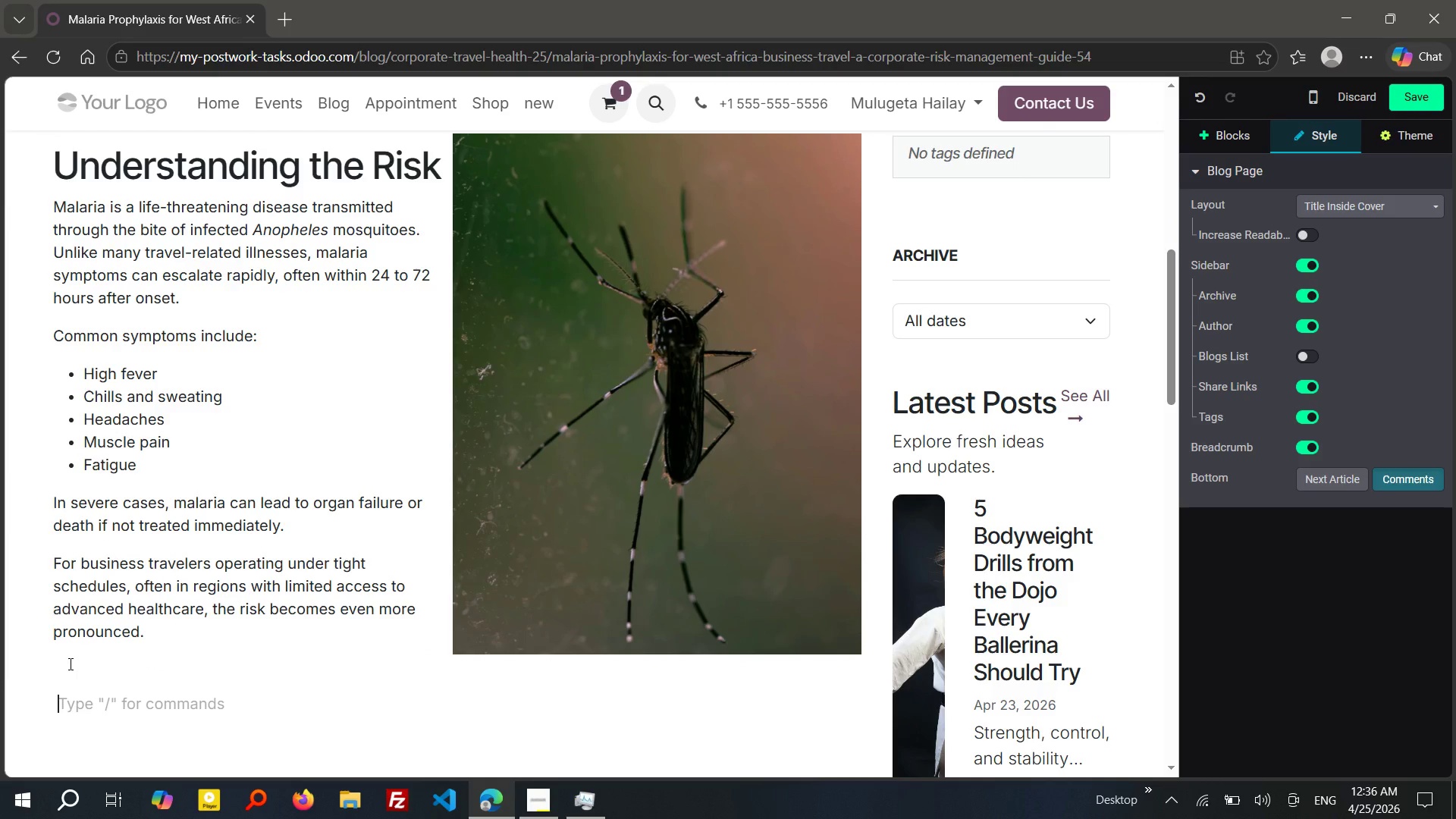 
key(Enter)
 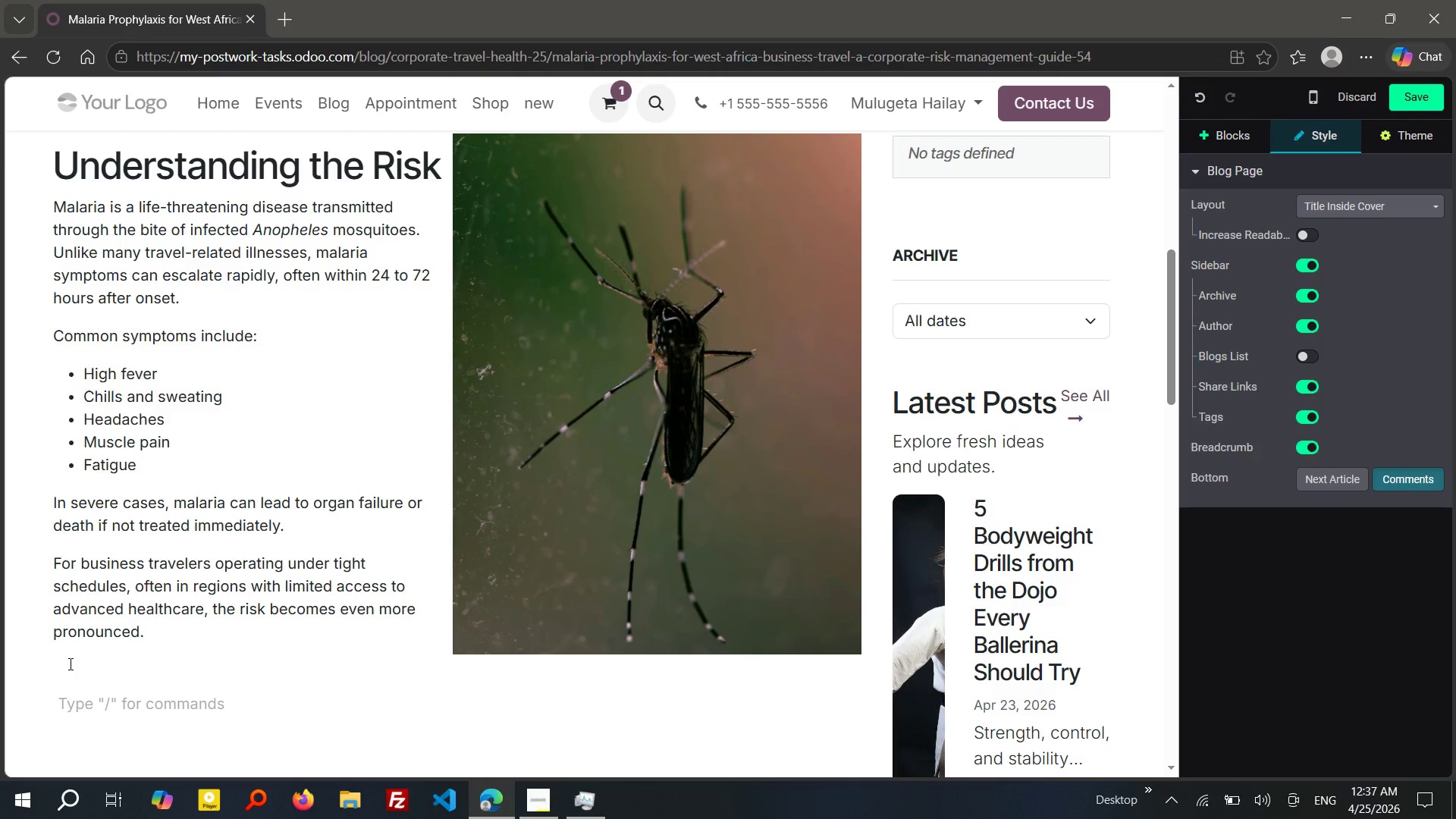 
wait(6.05)
 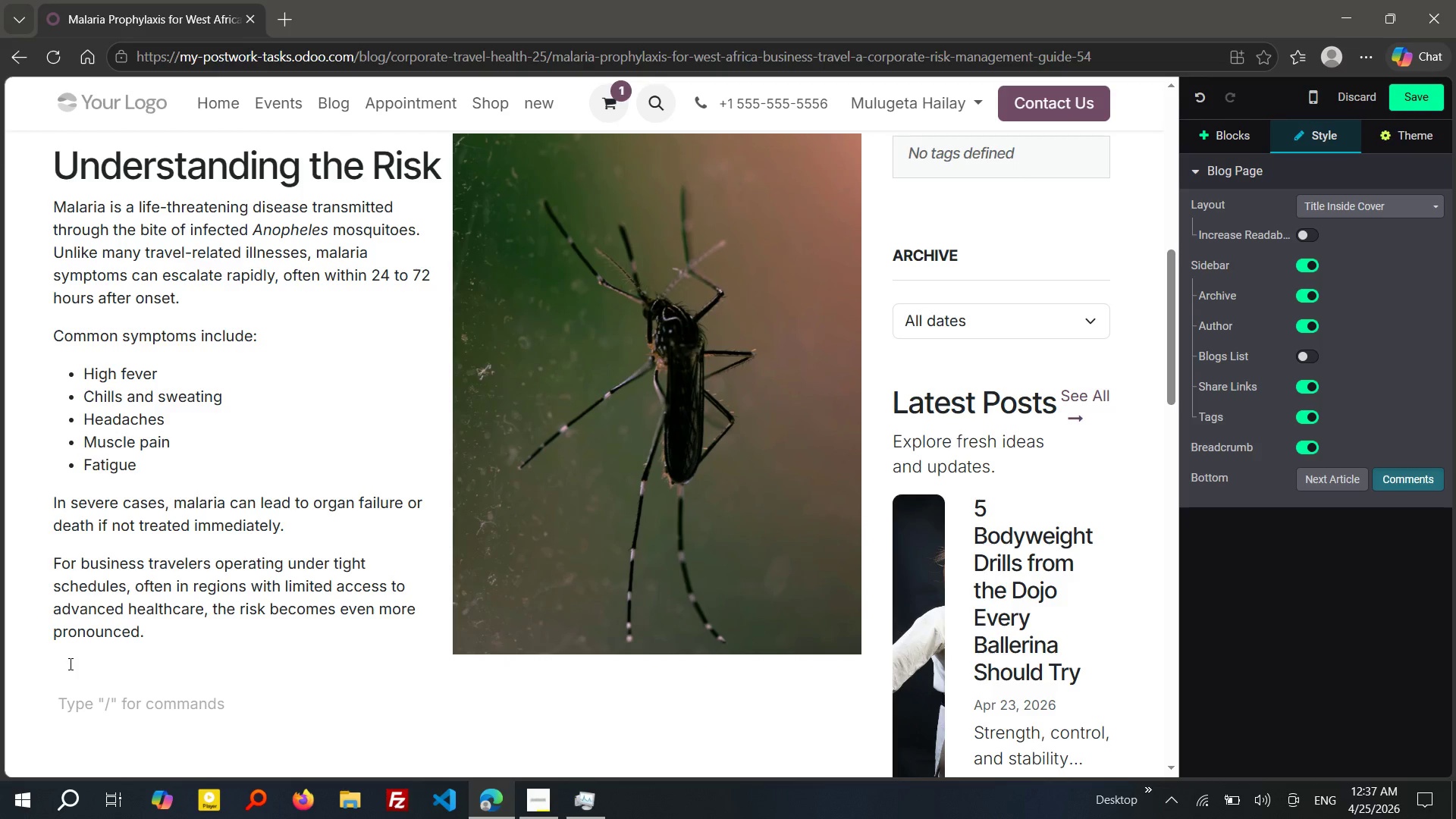 
key(Slash)
 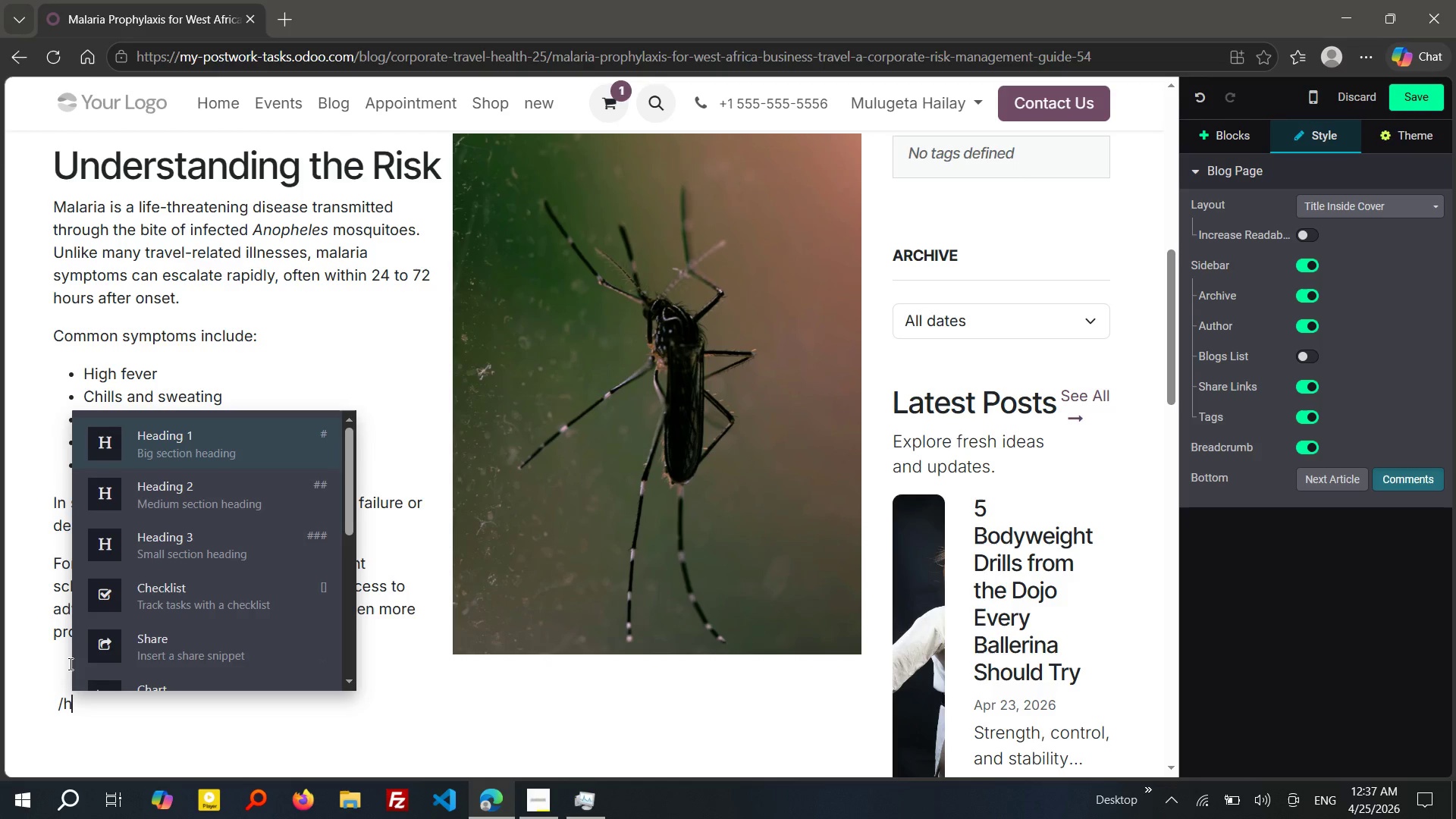 
key(H)
 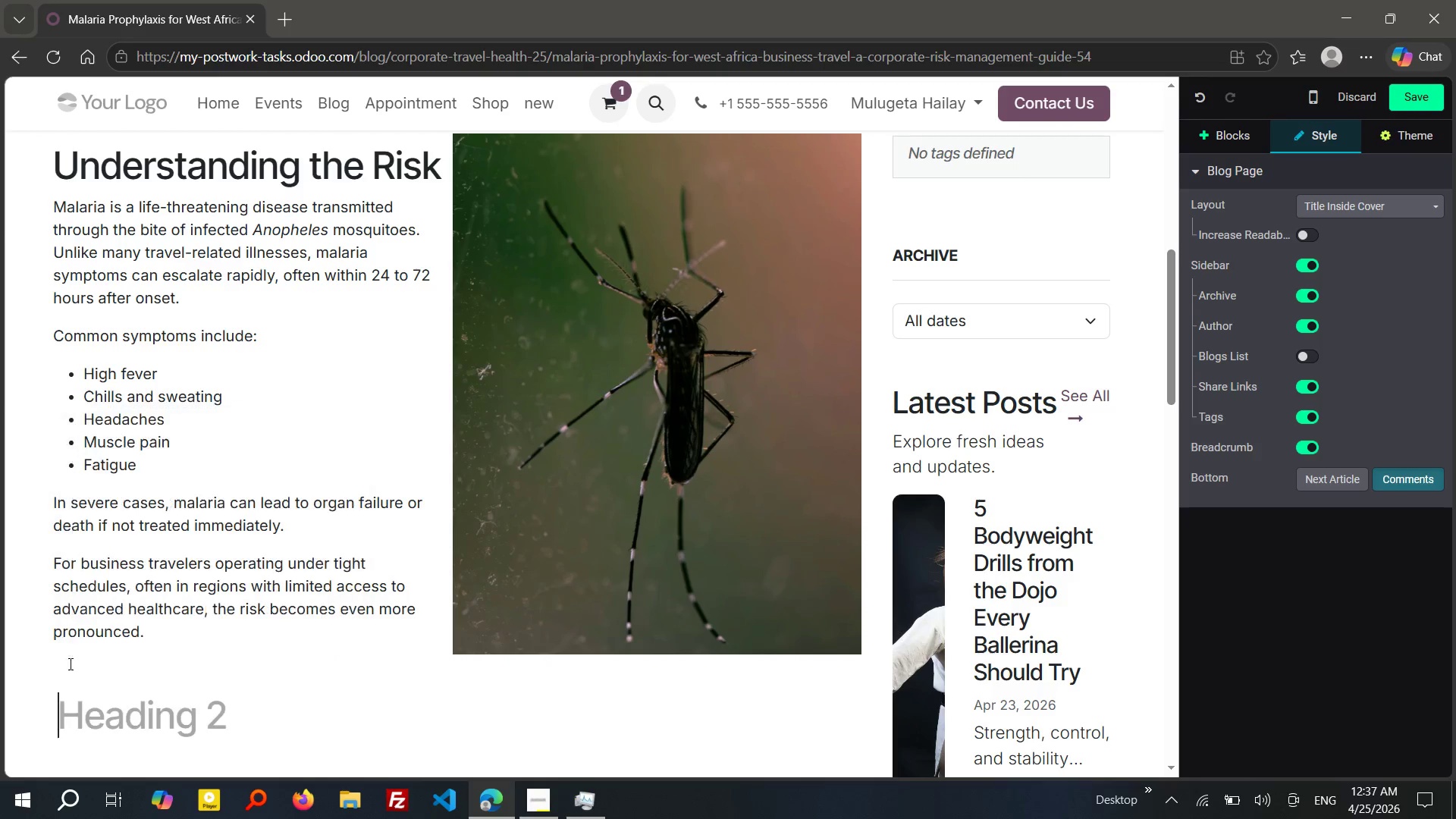 
key(ArrowDown)
 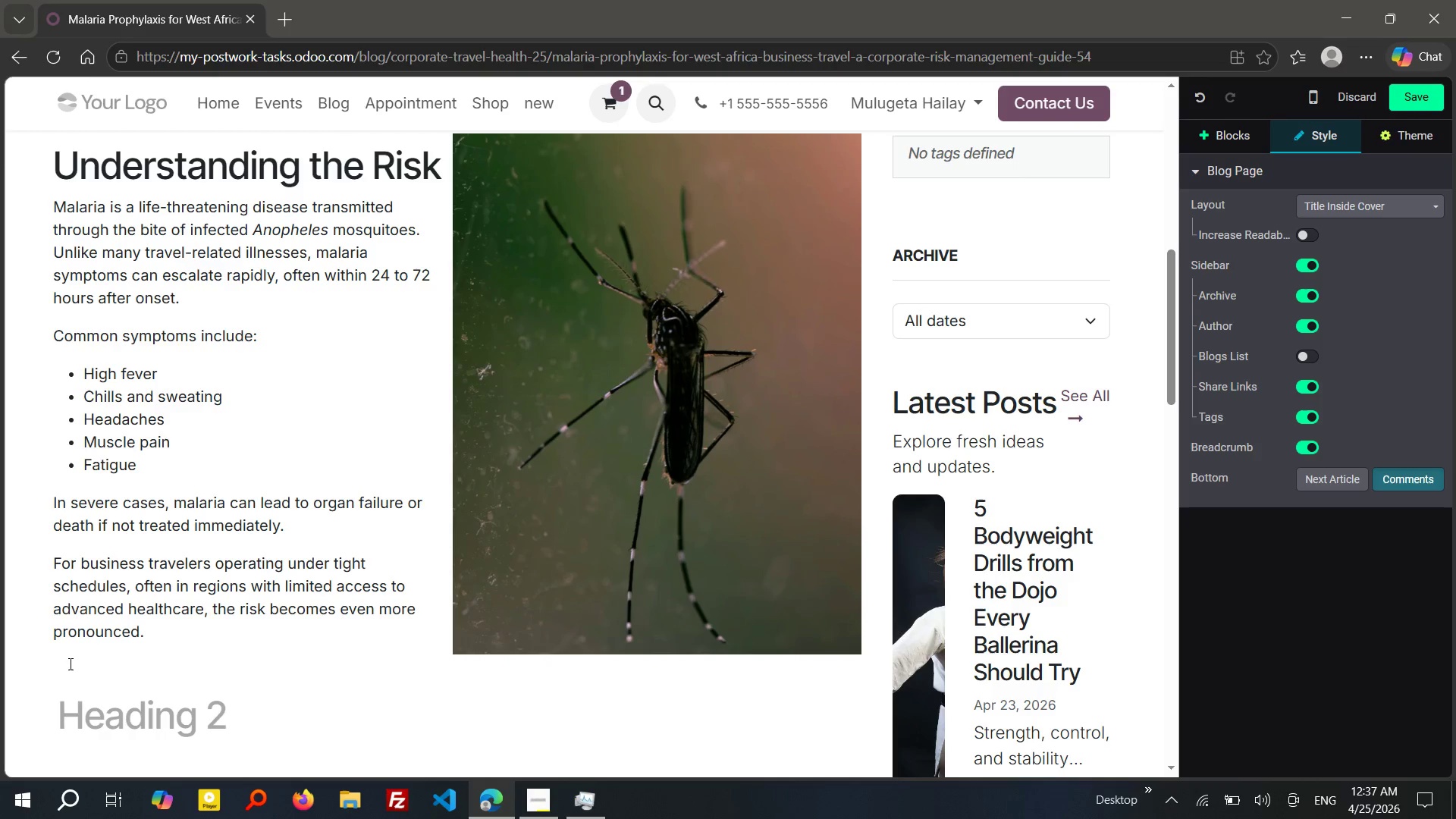 
key(Enter)
 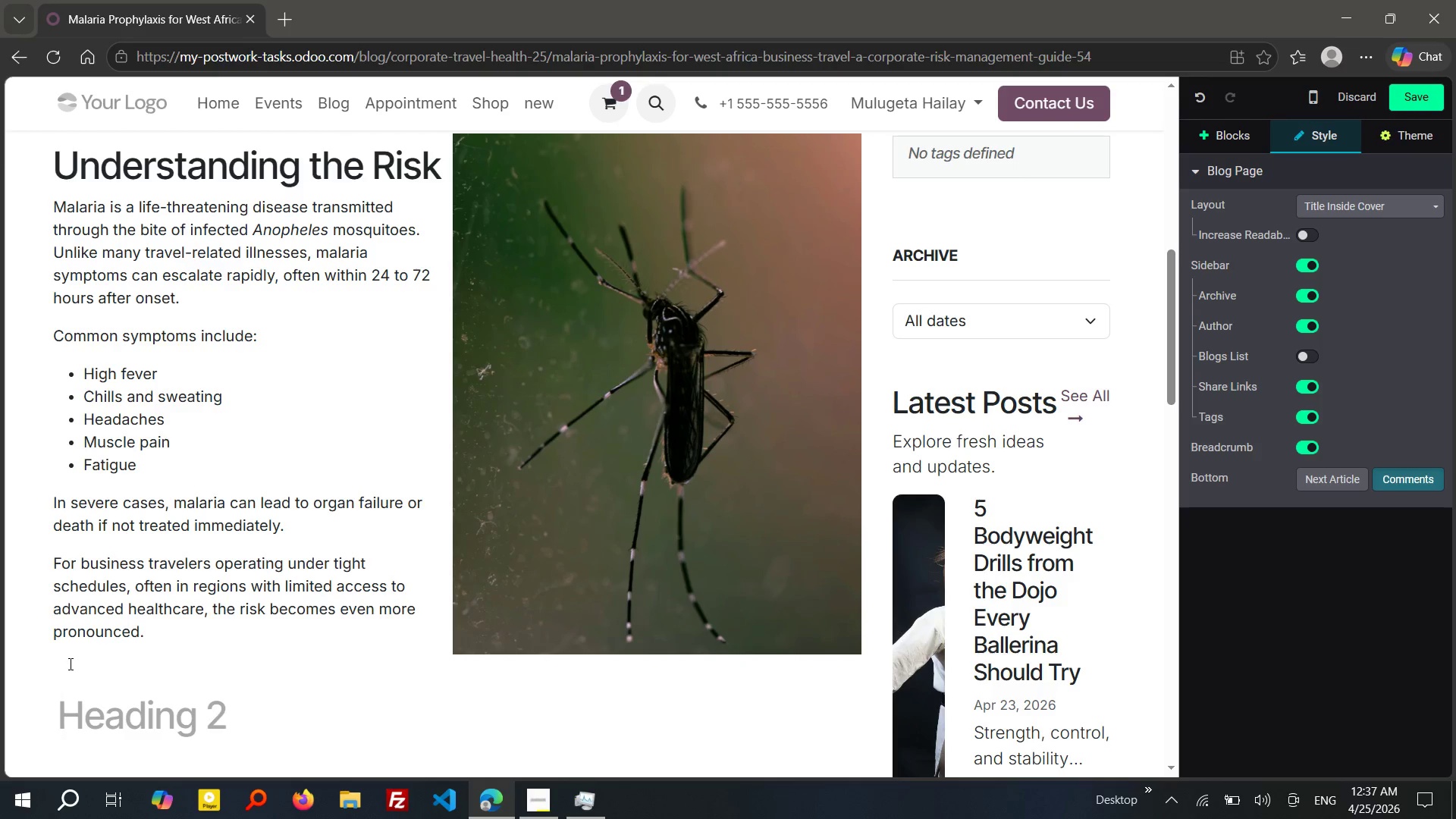 
type(PROphylaxis: THE First Line of DEFENse)
 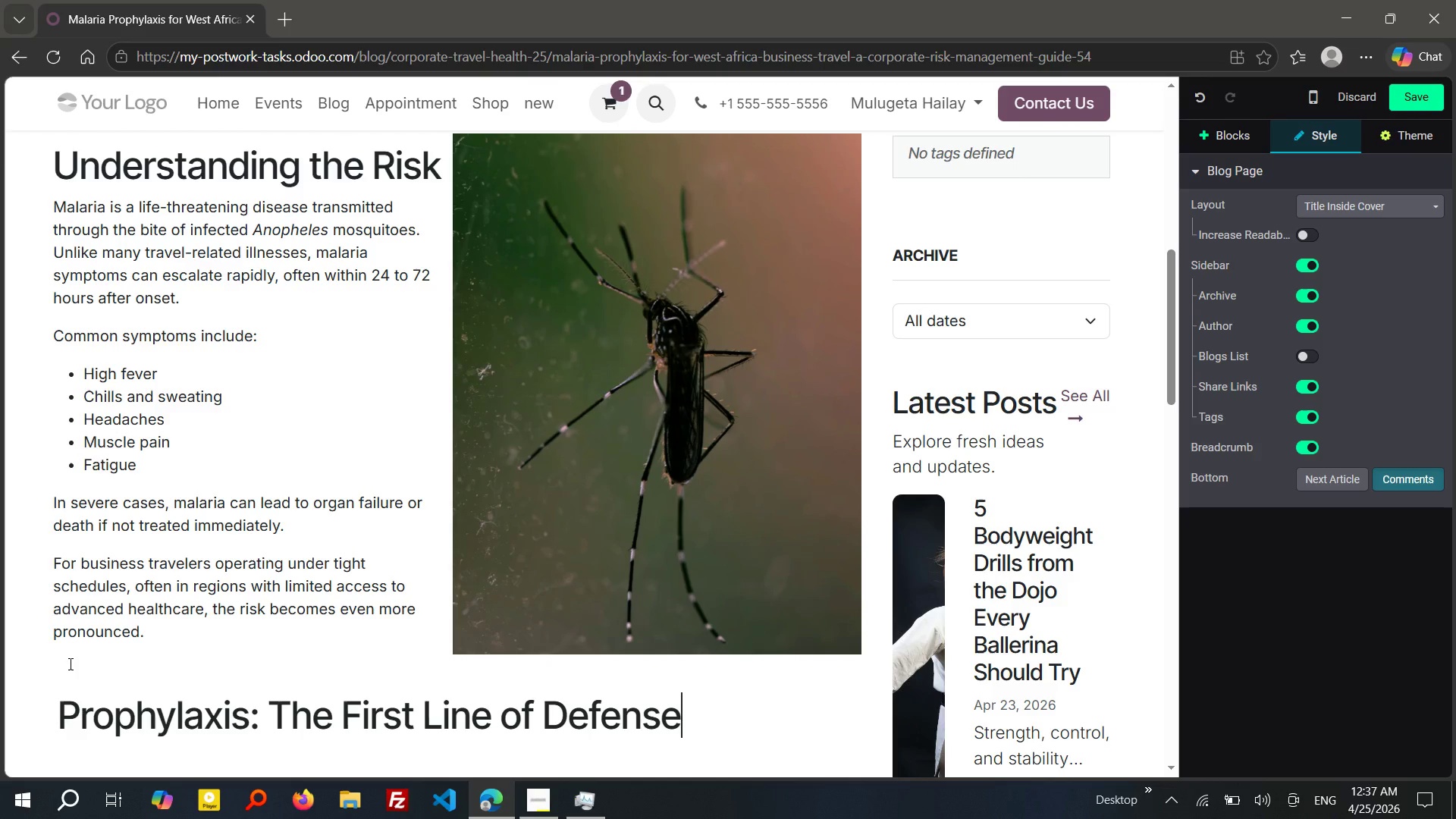 
key(Enter)
 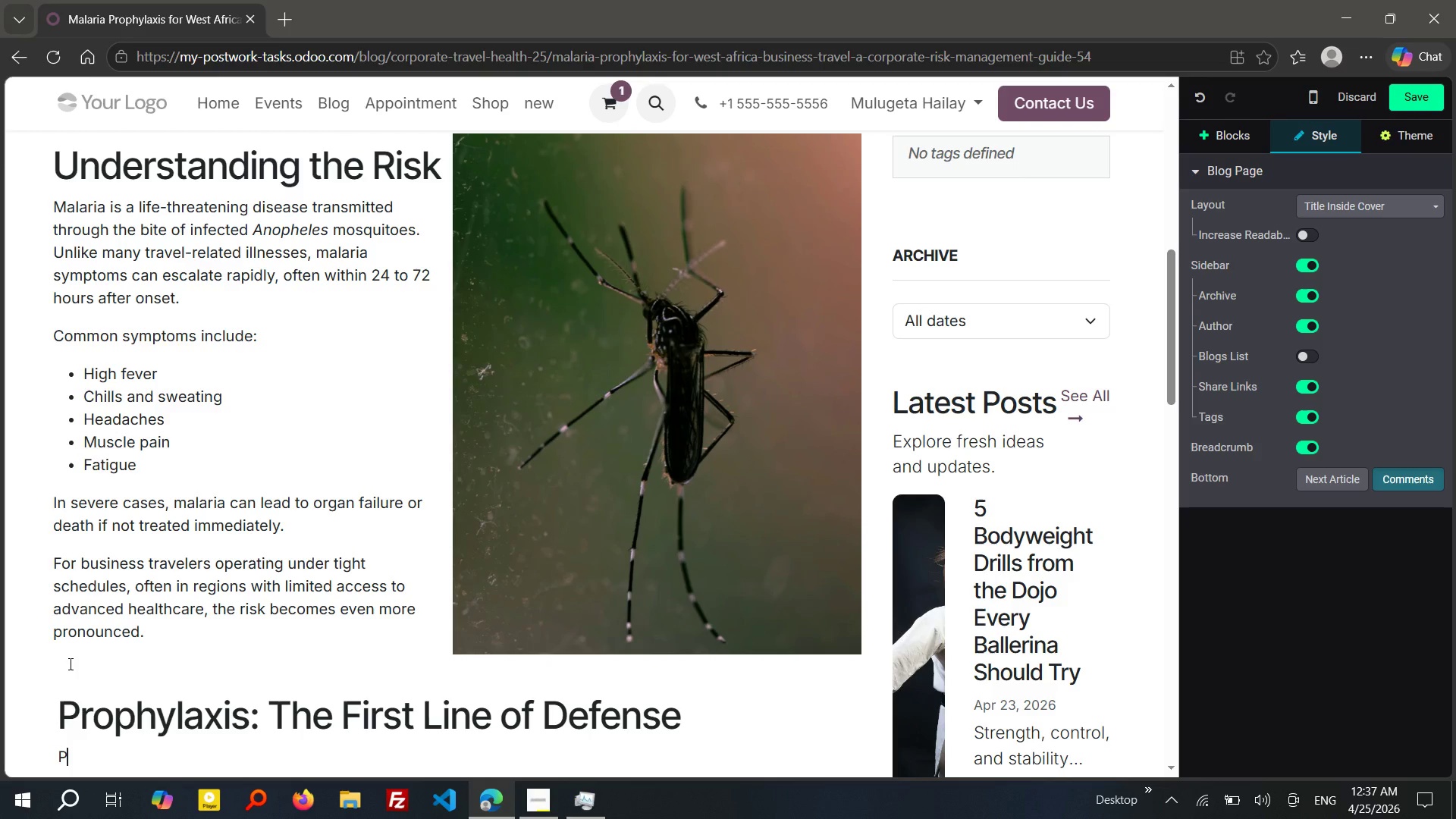 
type(prevention)
key(Backspace)
key(Backspace)
type(ve medicaton (MALaria)
 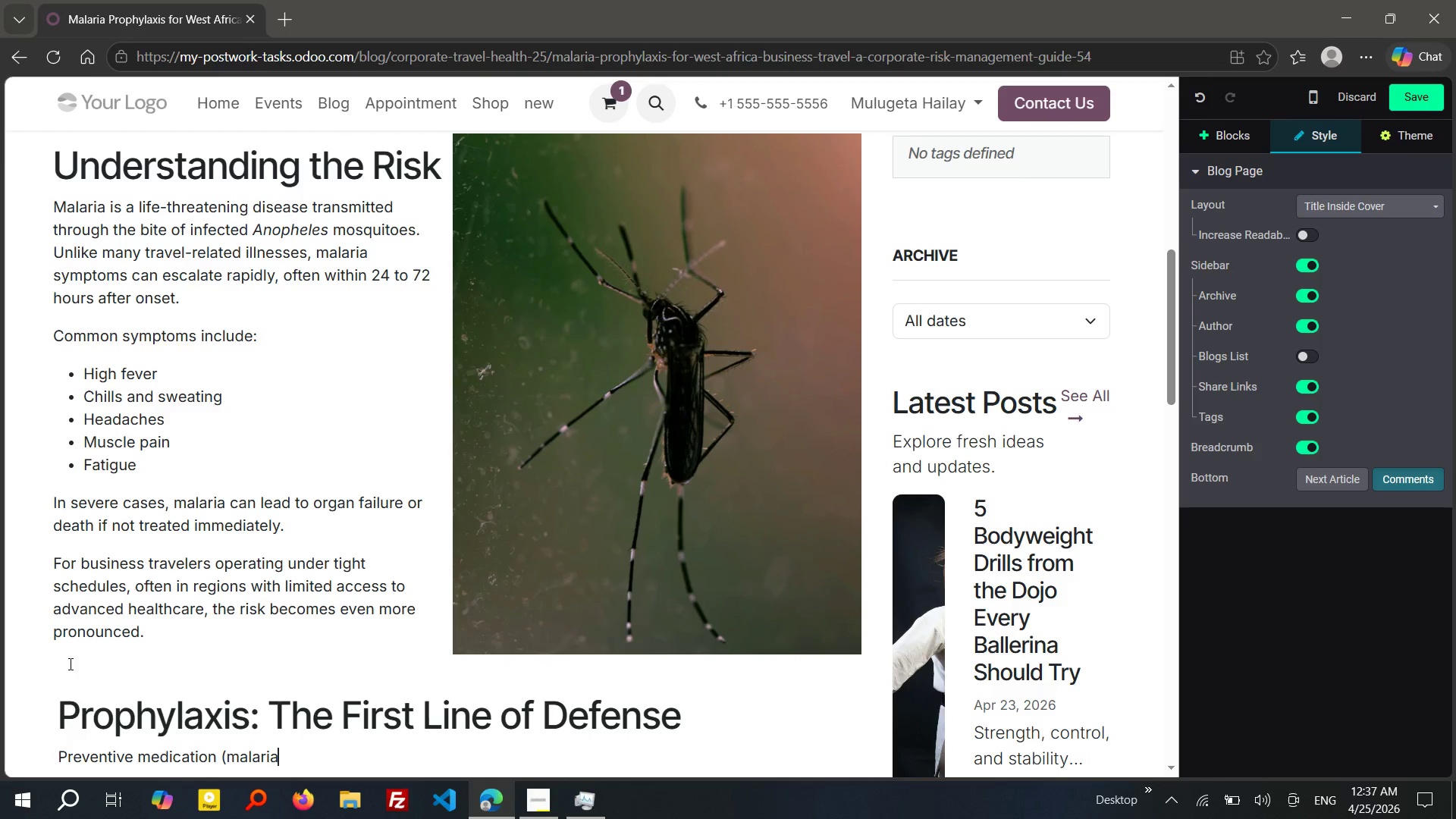 
wait(17.02)
 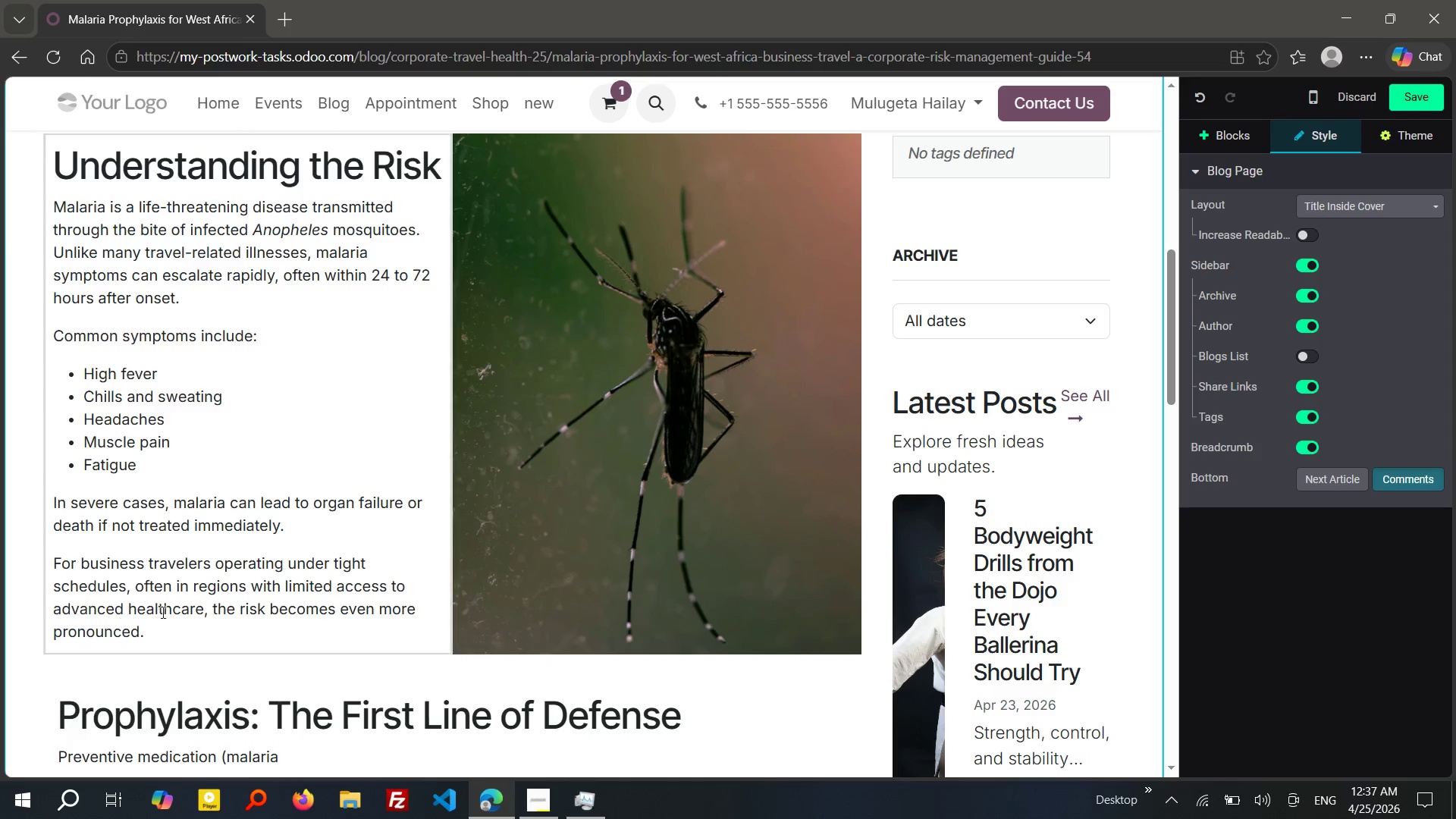 
type( prophylaxis) IS the most effect)
key(Tab)
 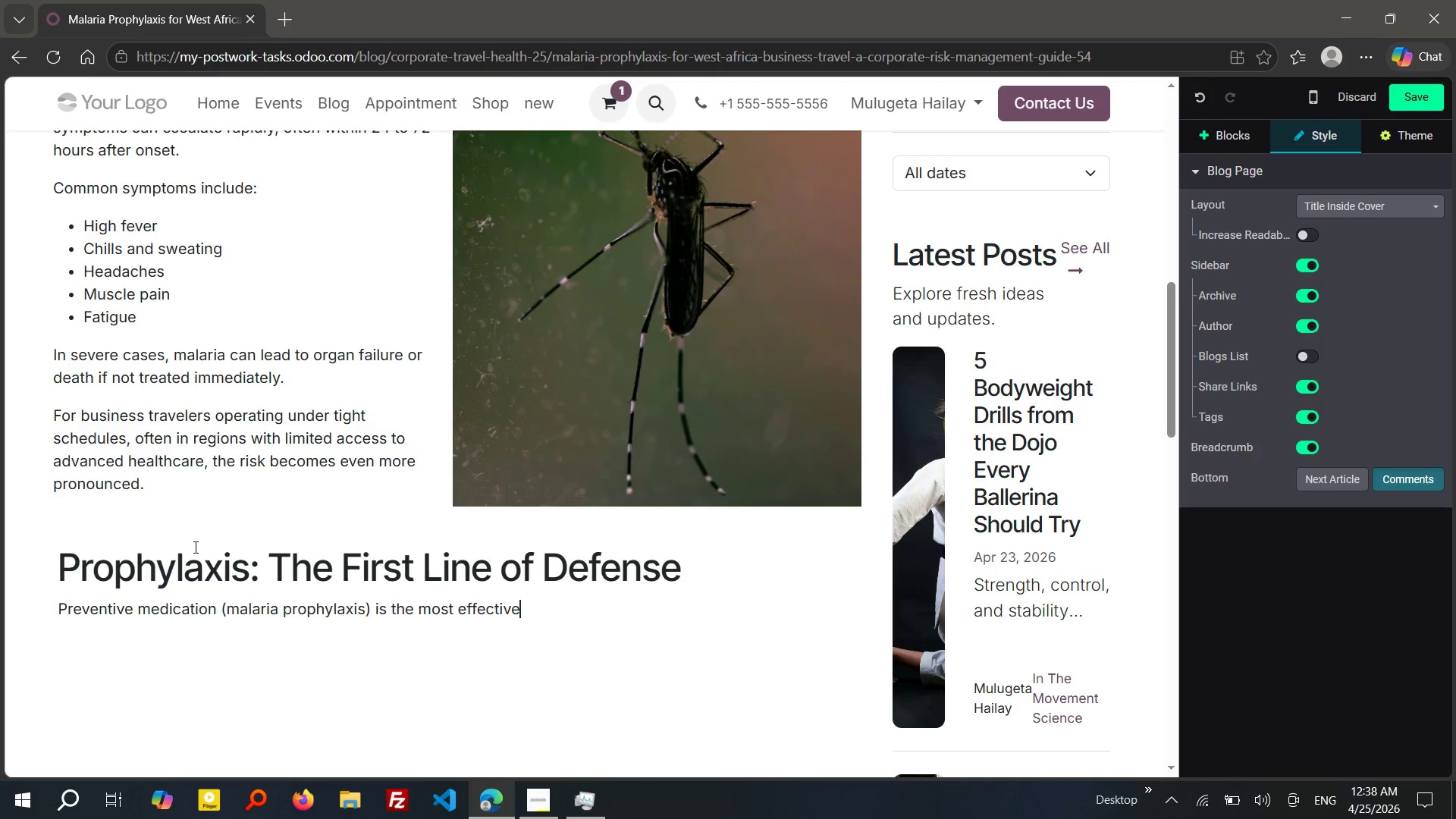 
type( way to reduce risk. Ho)
key(Tab)
type( selecting the corr)
key(Tab)
type( medicaton requires carefl)
key(Backspace)
type(ul media)
key(Backspace)
type(cal evalt)
key(Backspace)
type(uton.)
 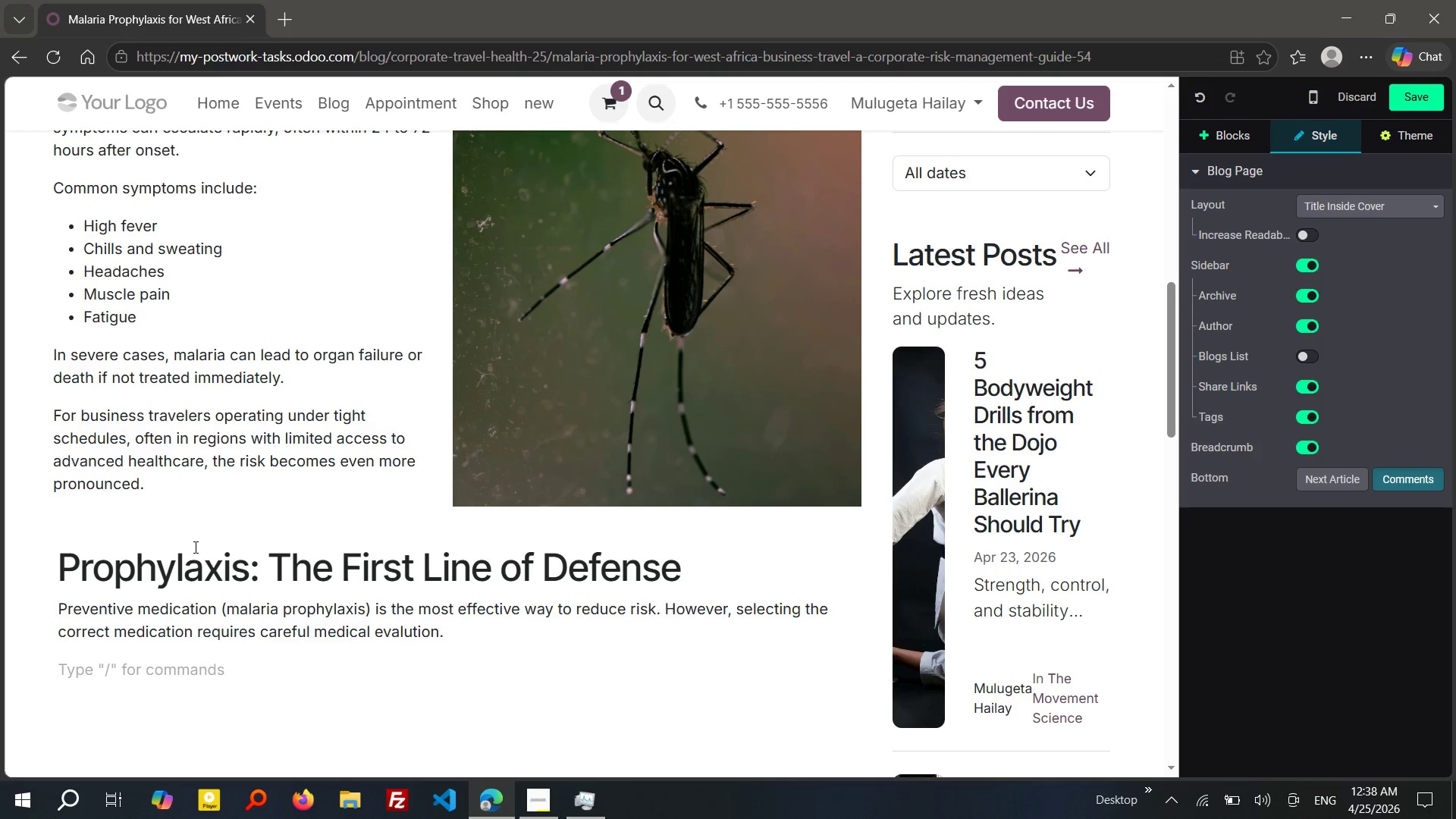 
key(Enter)
 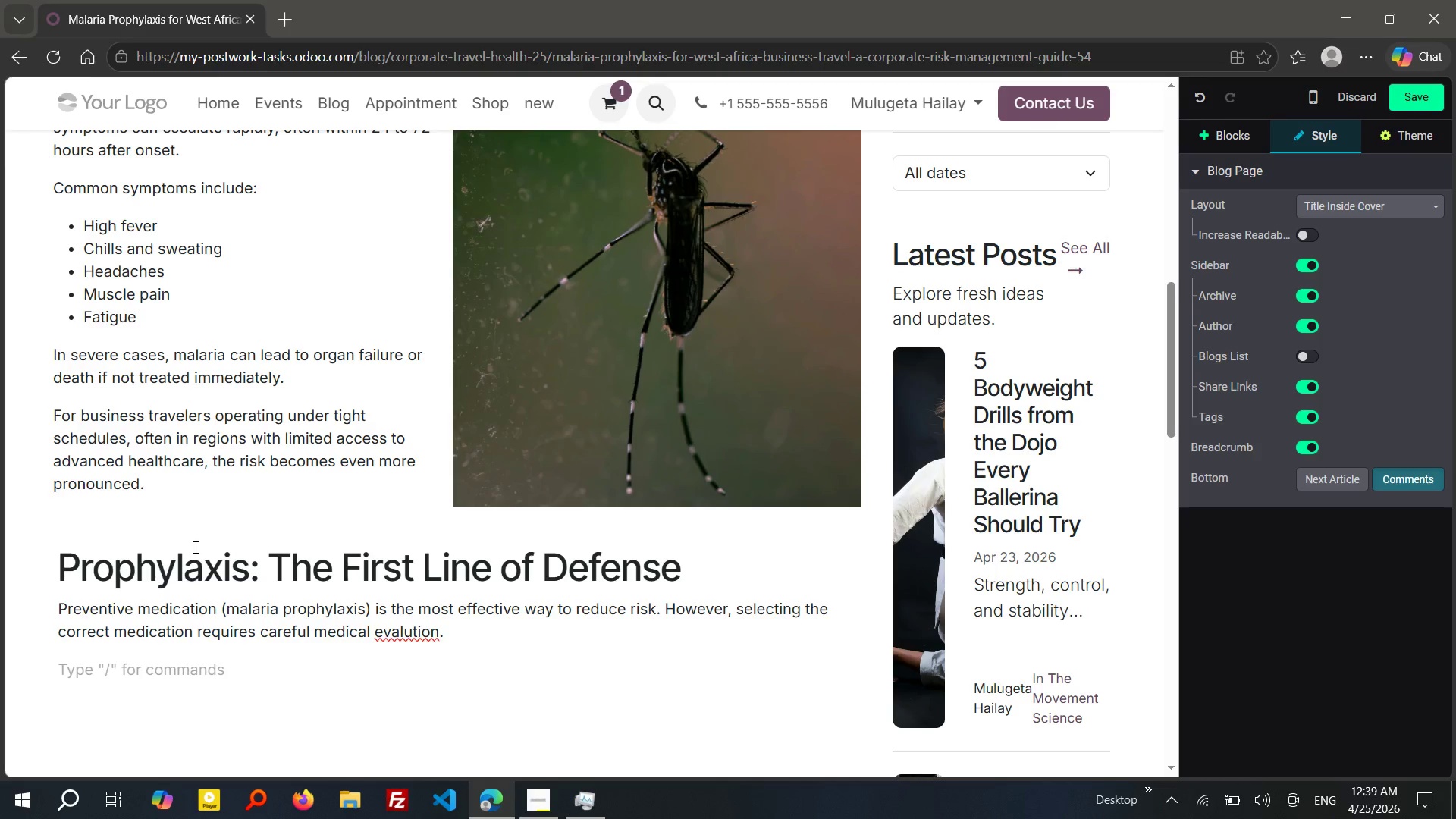 
wait(15.41)
 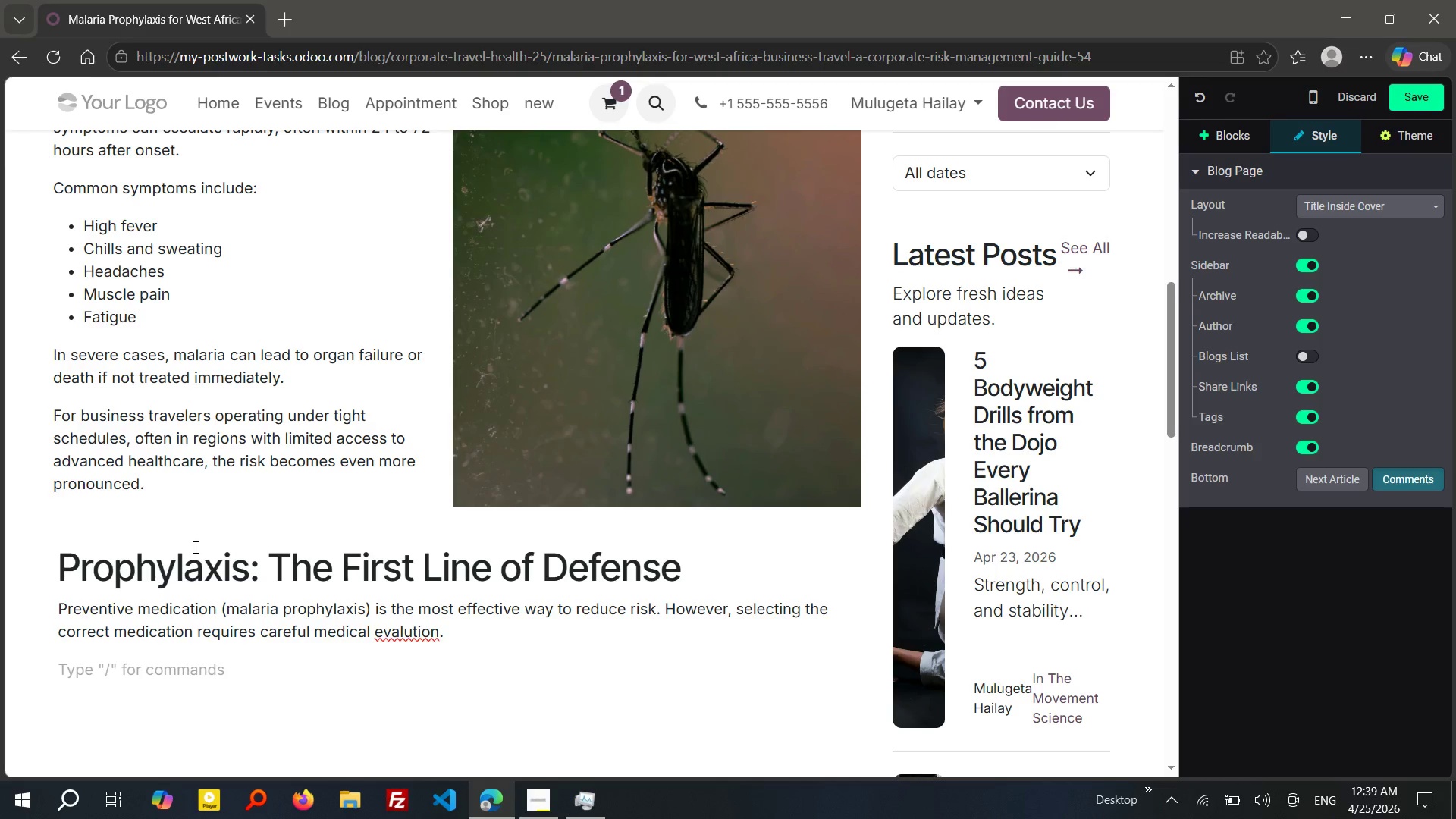 
type(CO)
 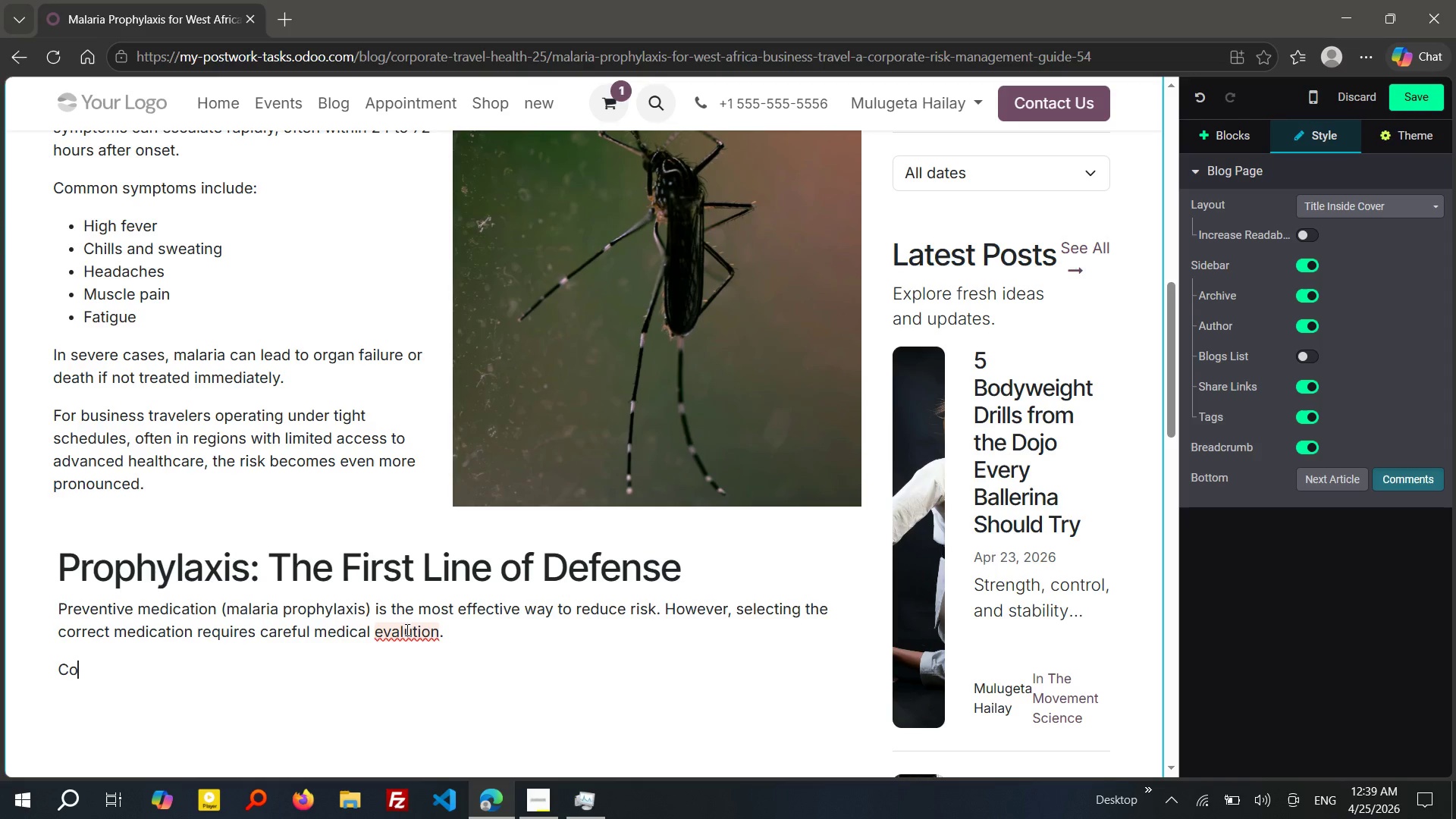 
wait(7.97)
 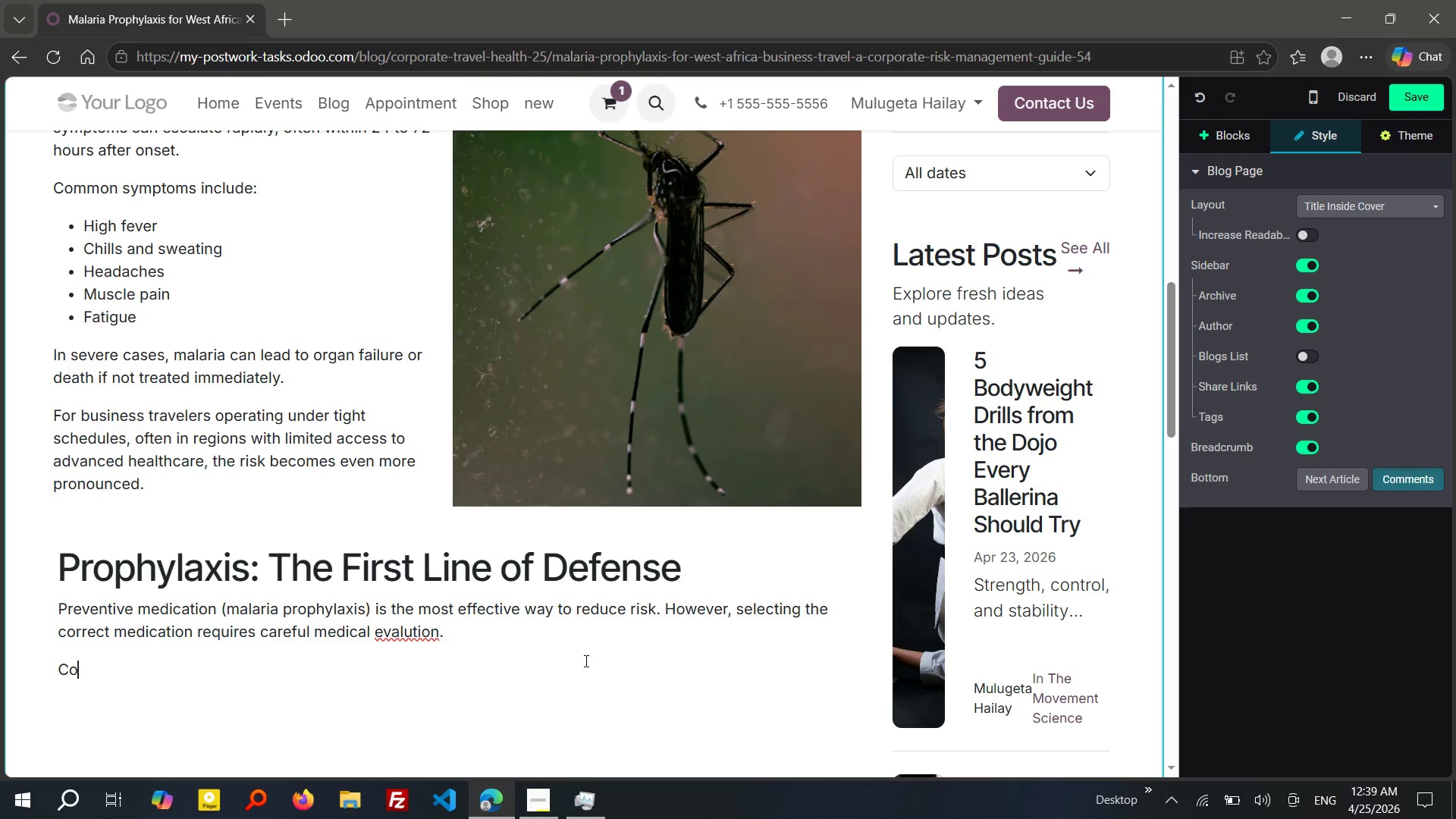 
left_click([413, 634])
 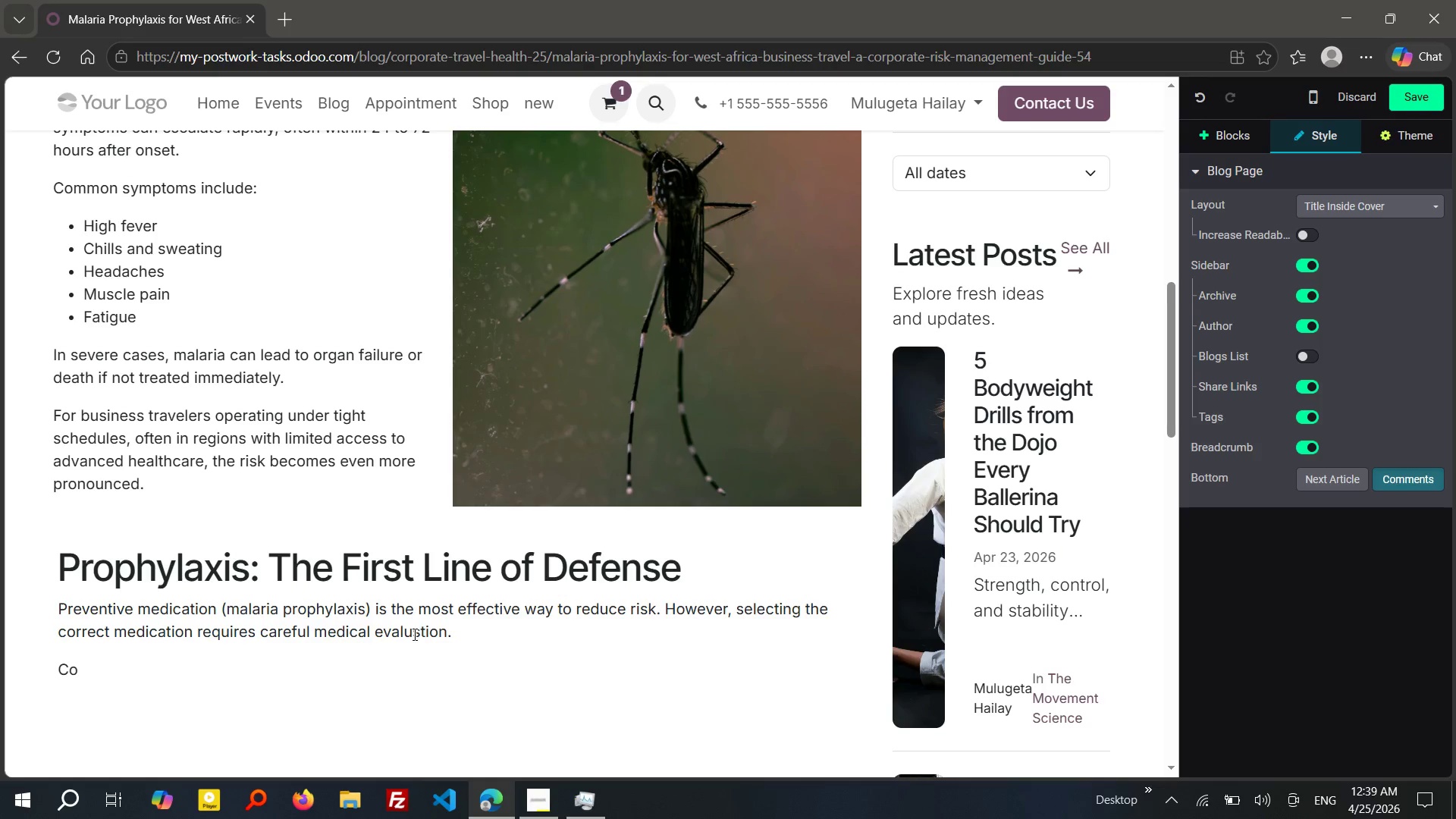 
key(S)
 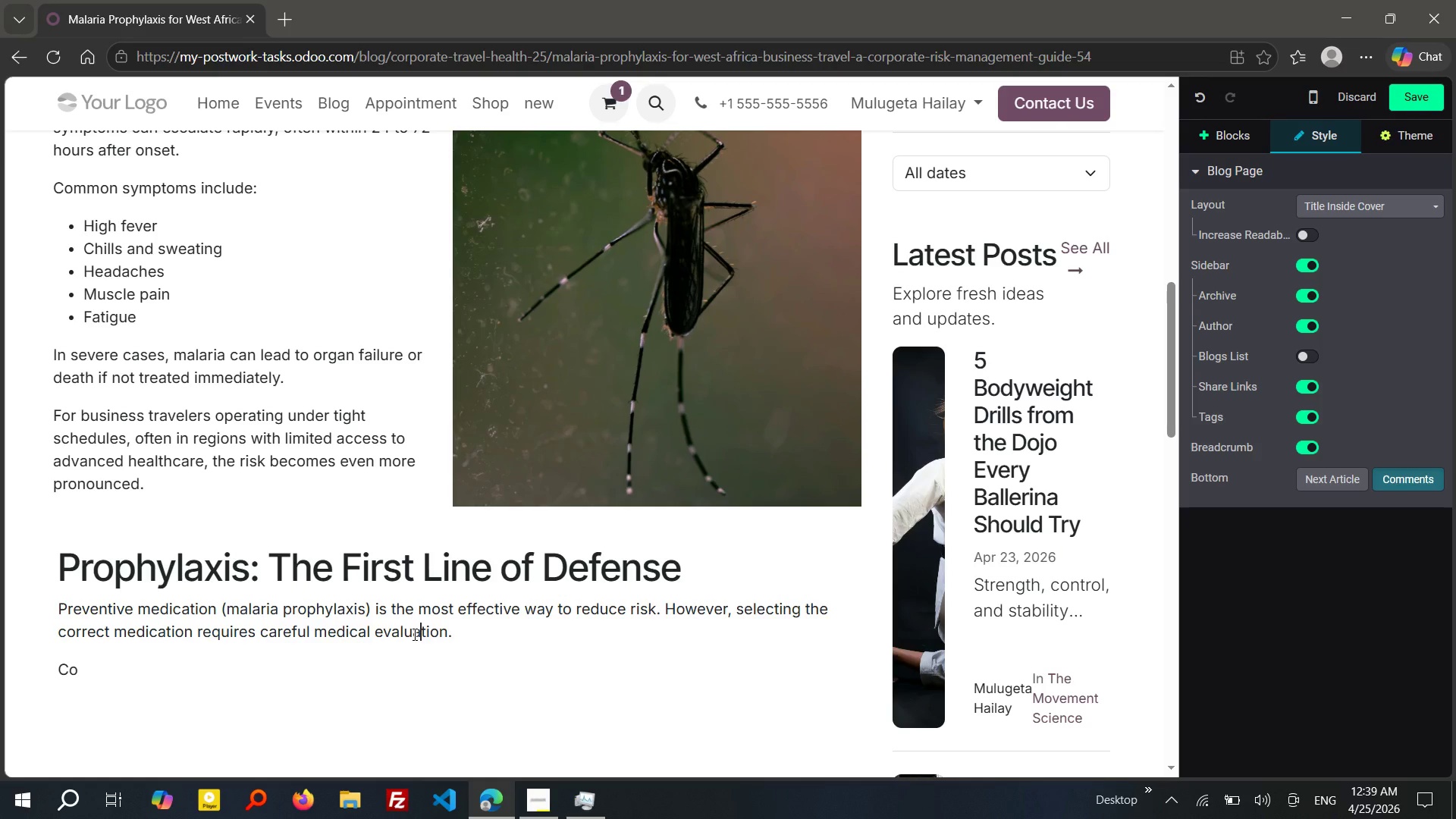 
key(Backspace)
 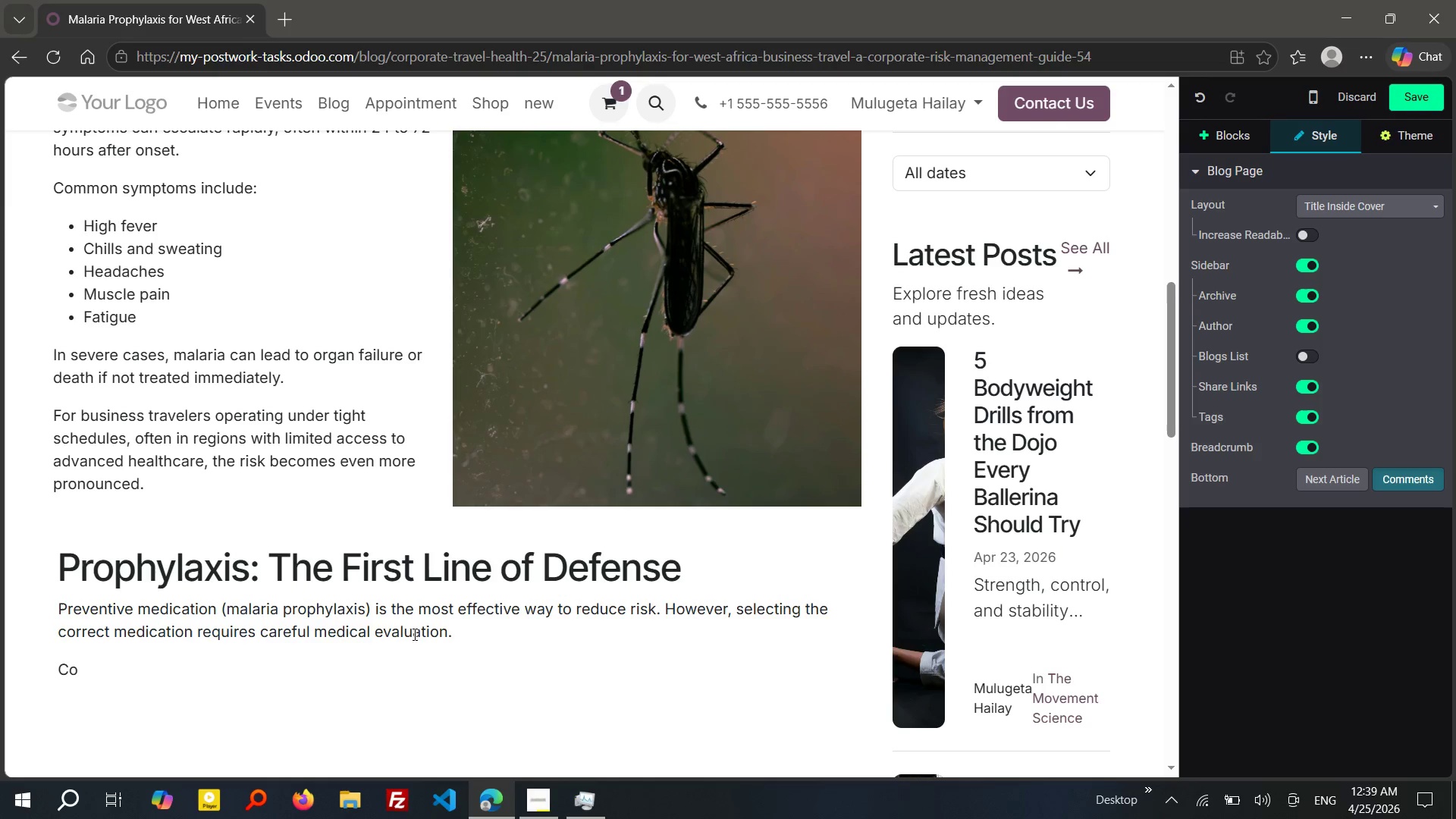 
key(A)
 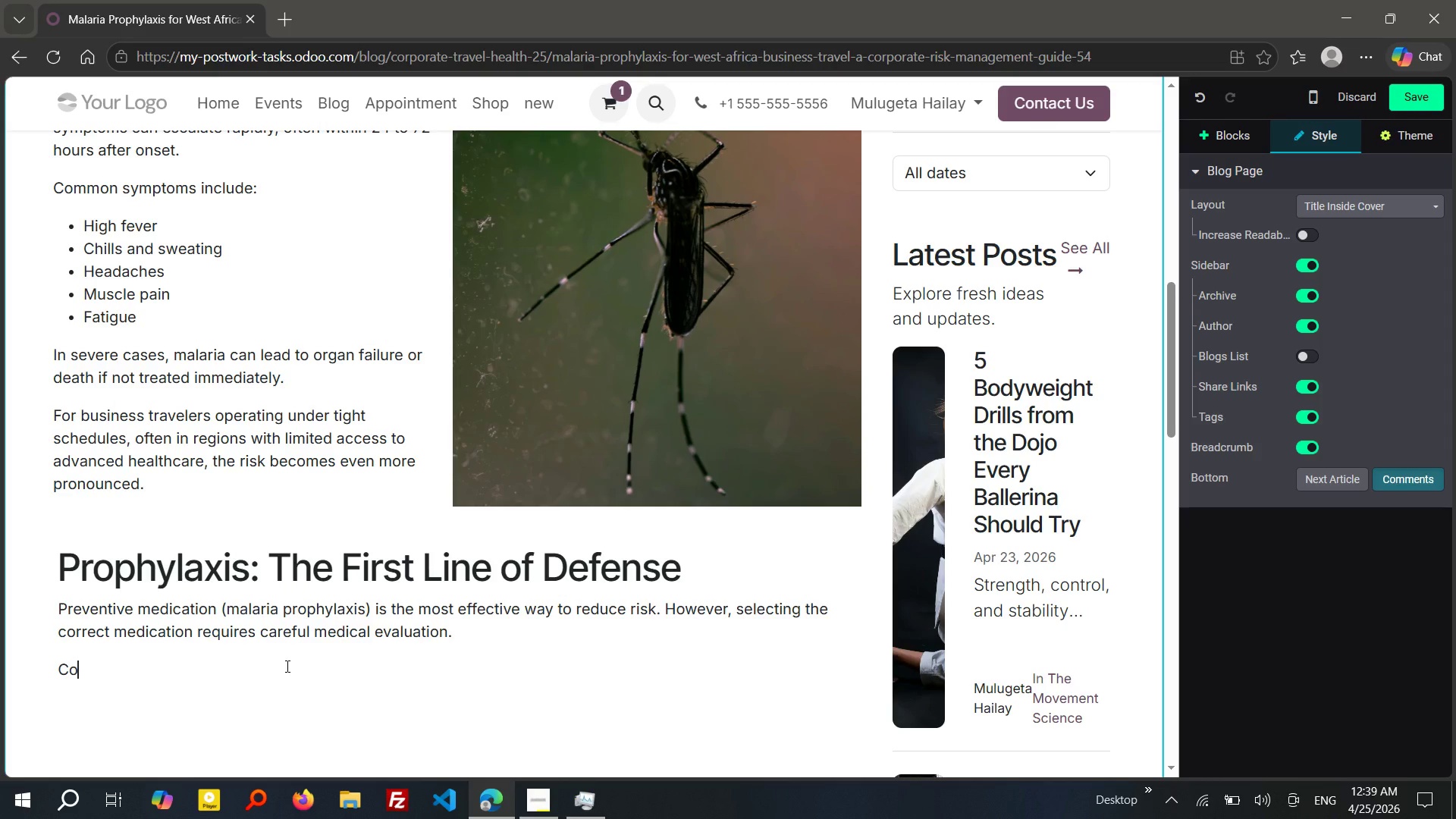 
left_click([286, 666])
 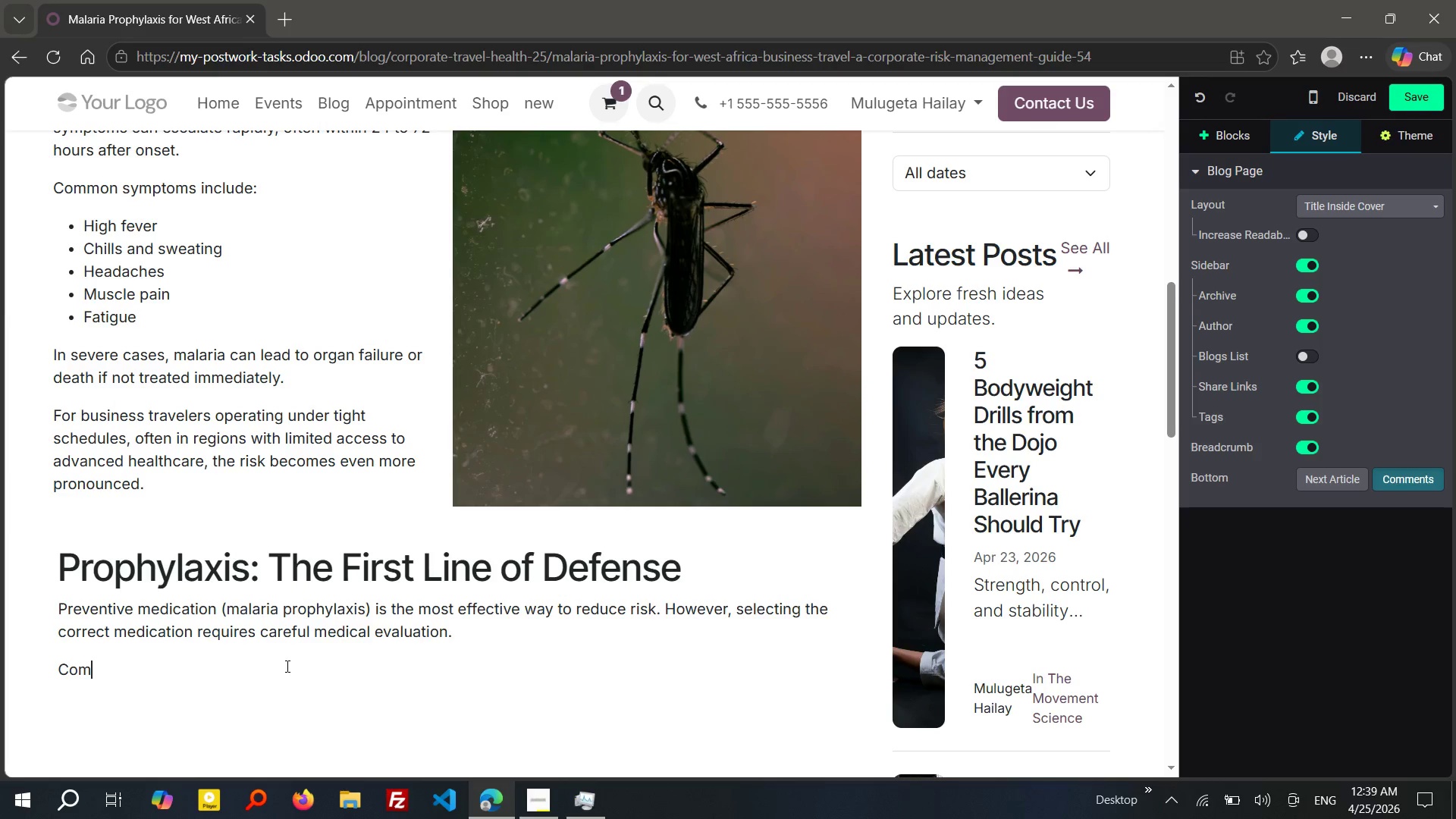 
type(mo)
key(Backspace)
type(mon options include;)
 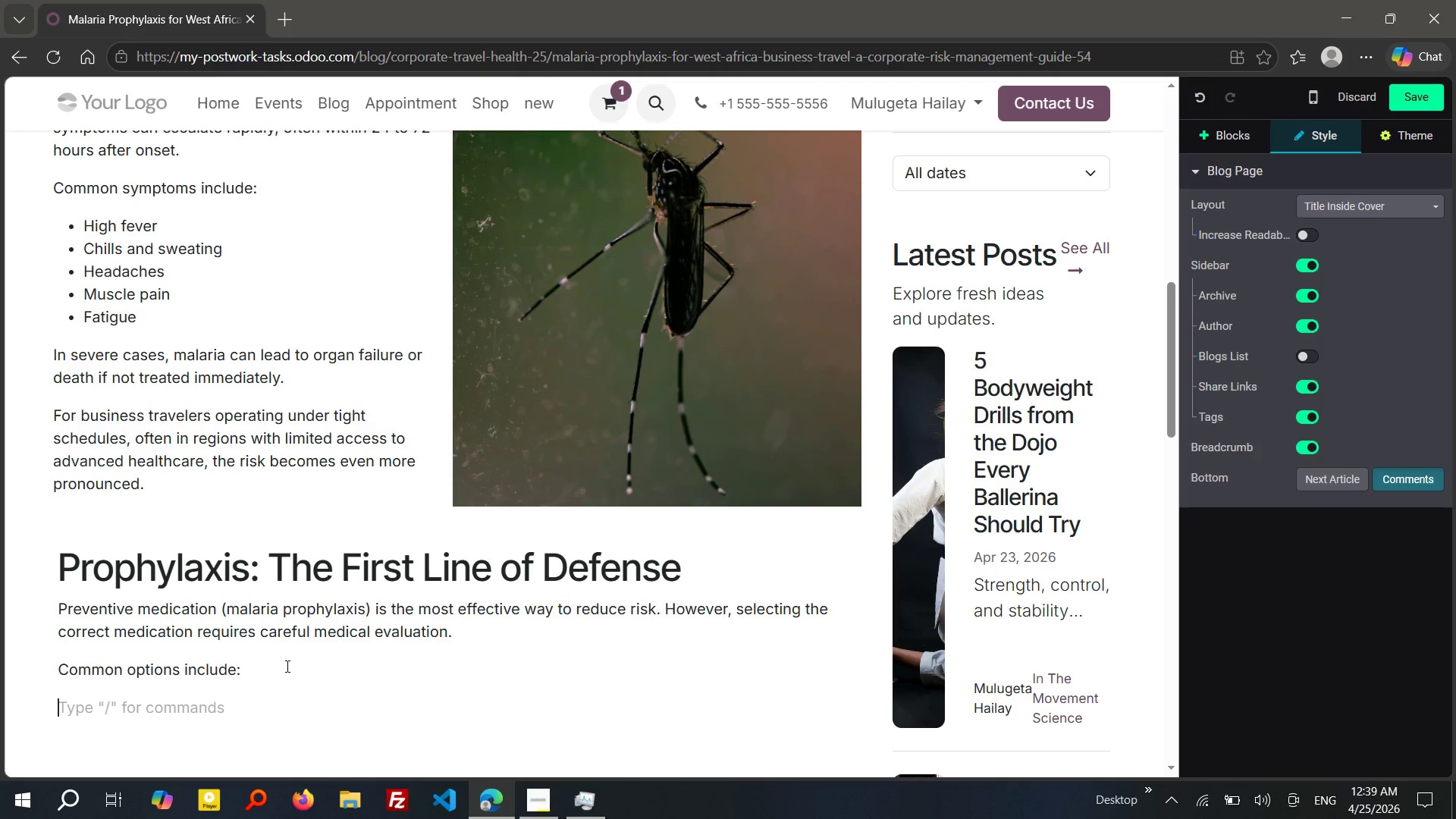 
hold_key(key=ShiftLeft, duration=0.41)
 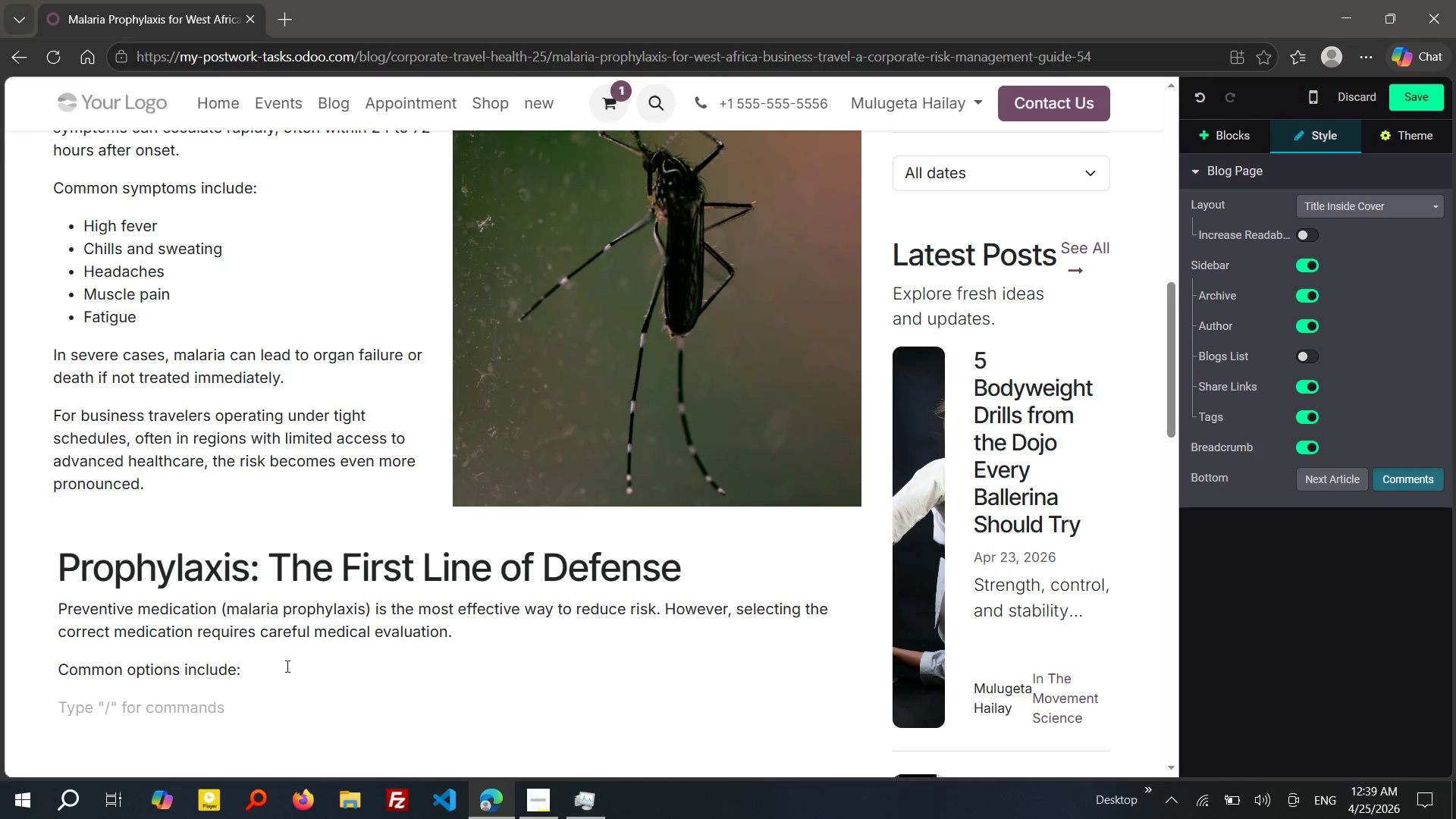 
key(Shift+Enter)
 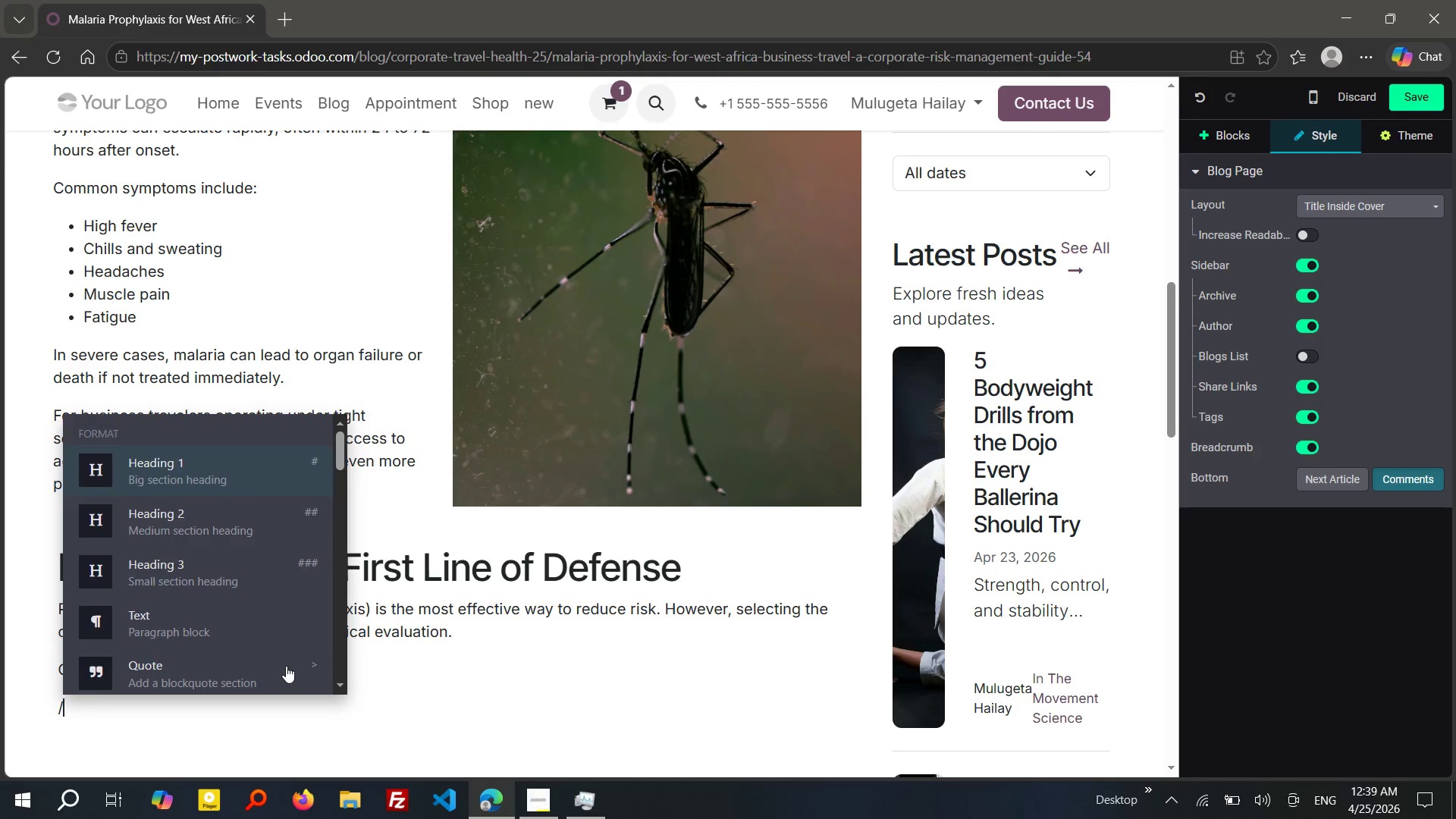 
key(Shift+Slash)
 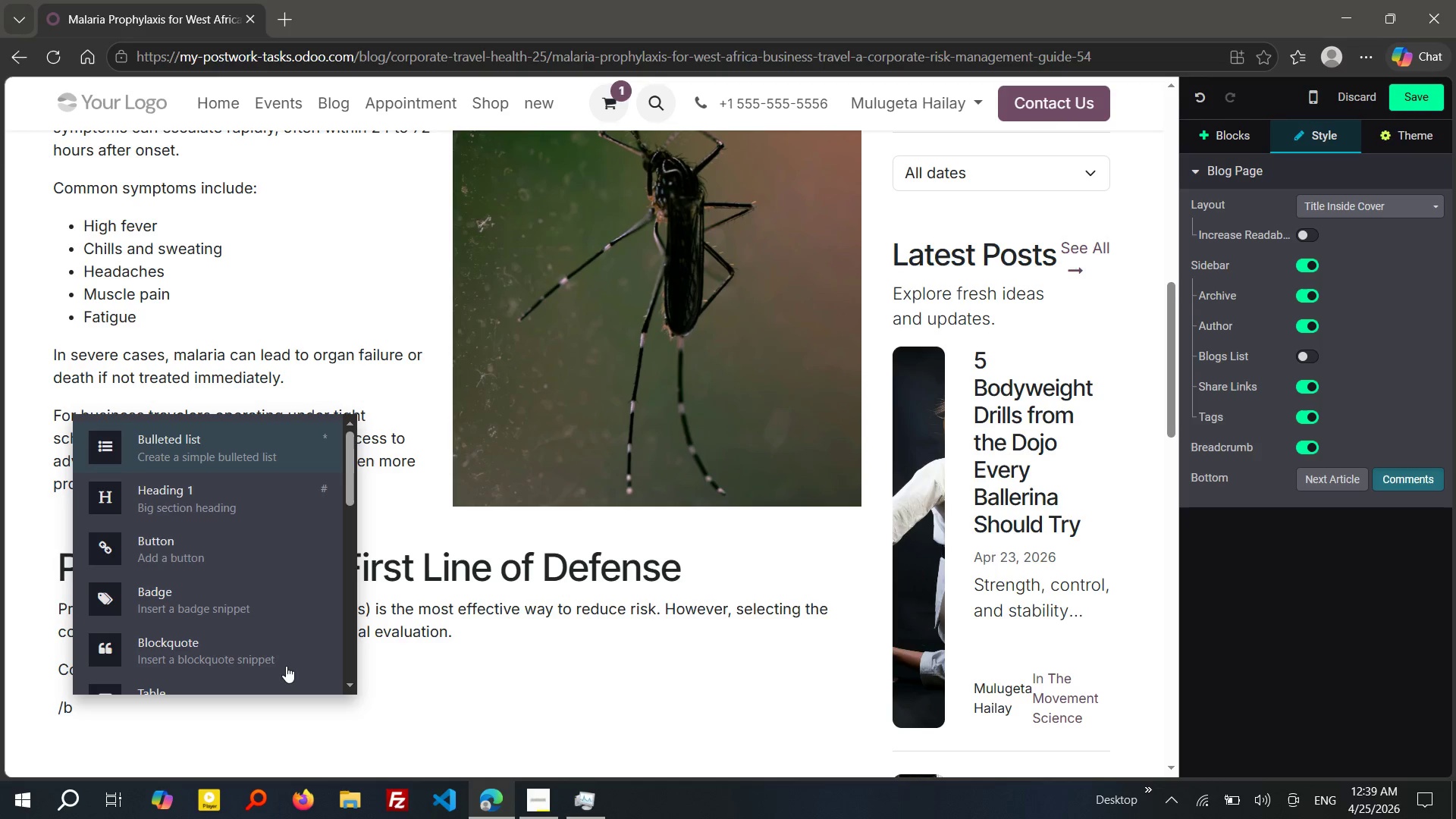 
key(B)
 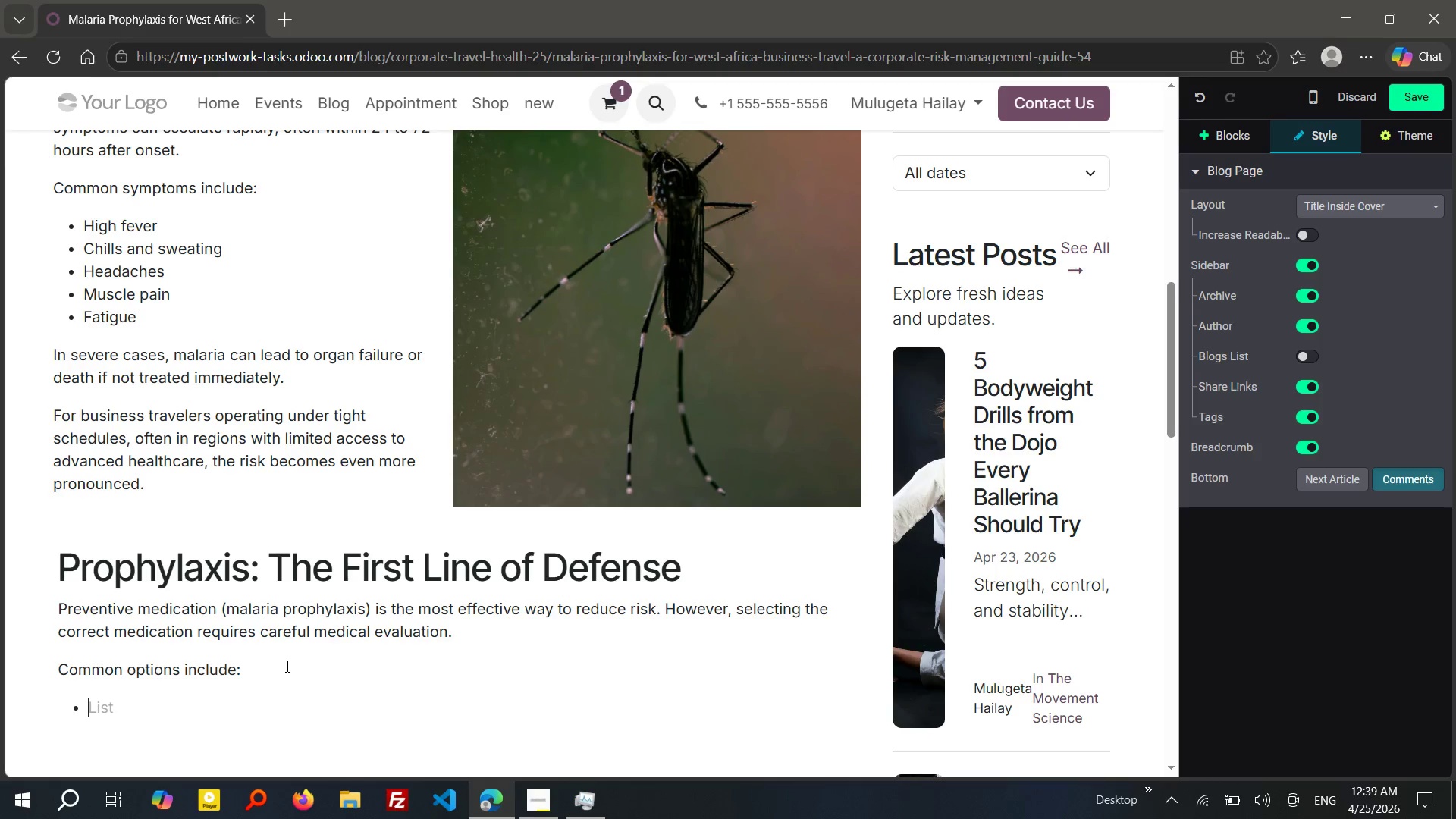 
key(Enter)
 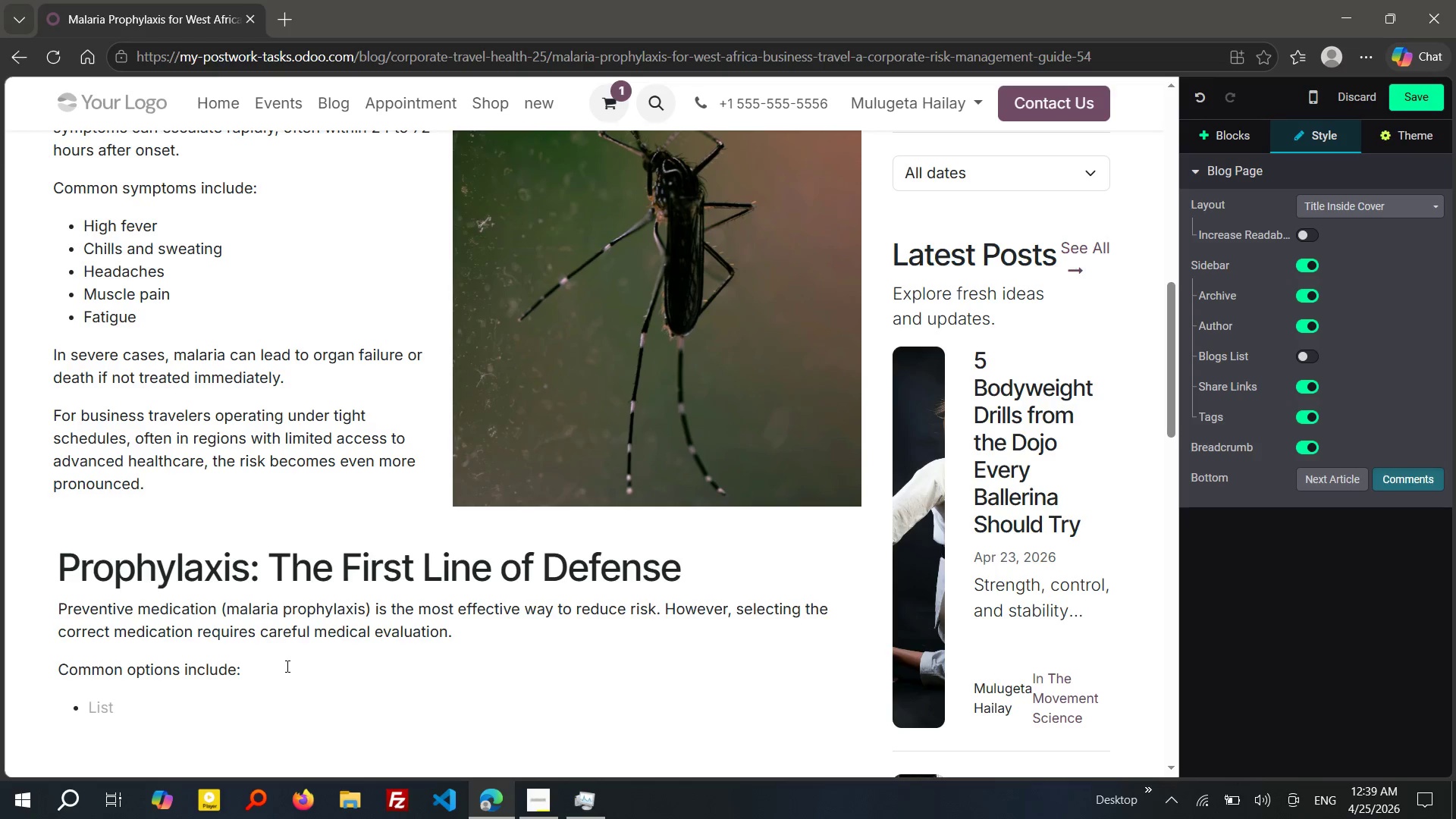 
type(ATovaquone-pro)
 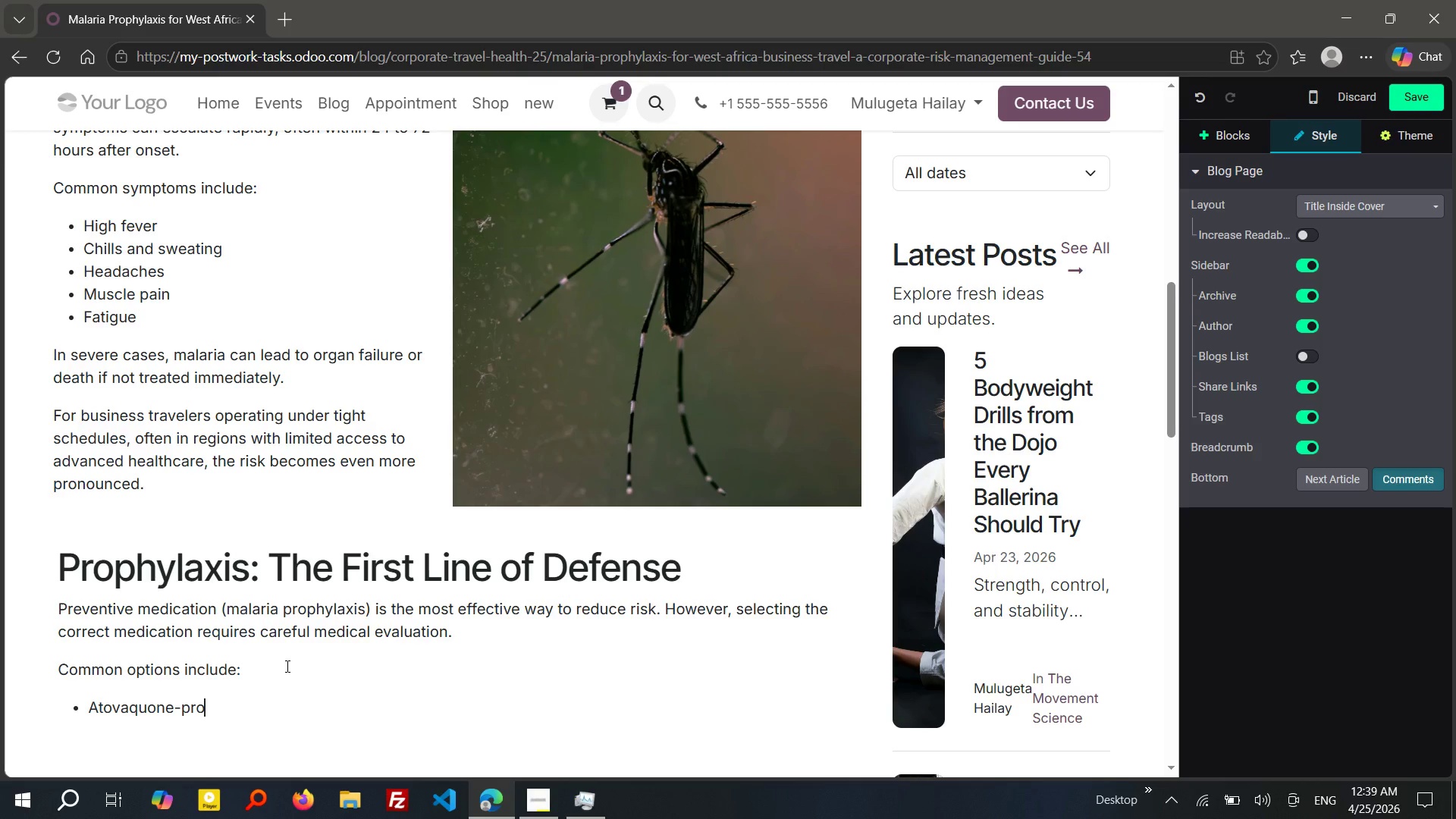 
wait(6.41)
 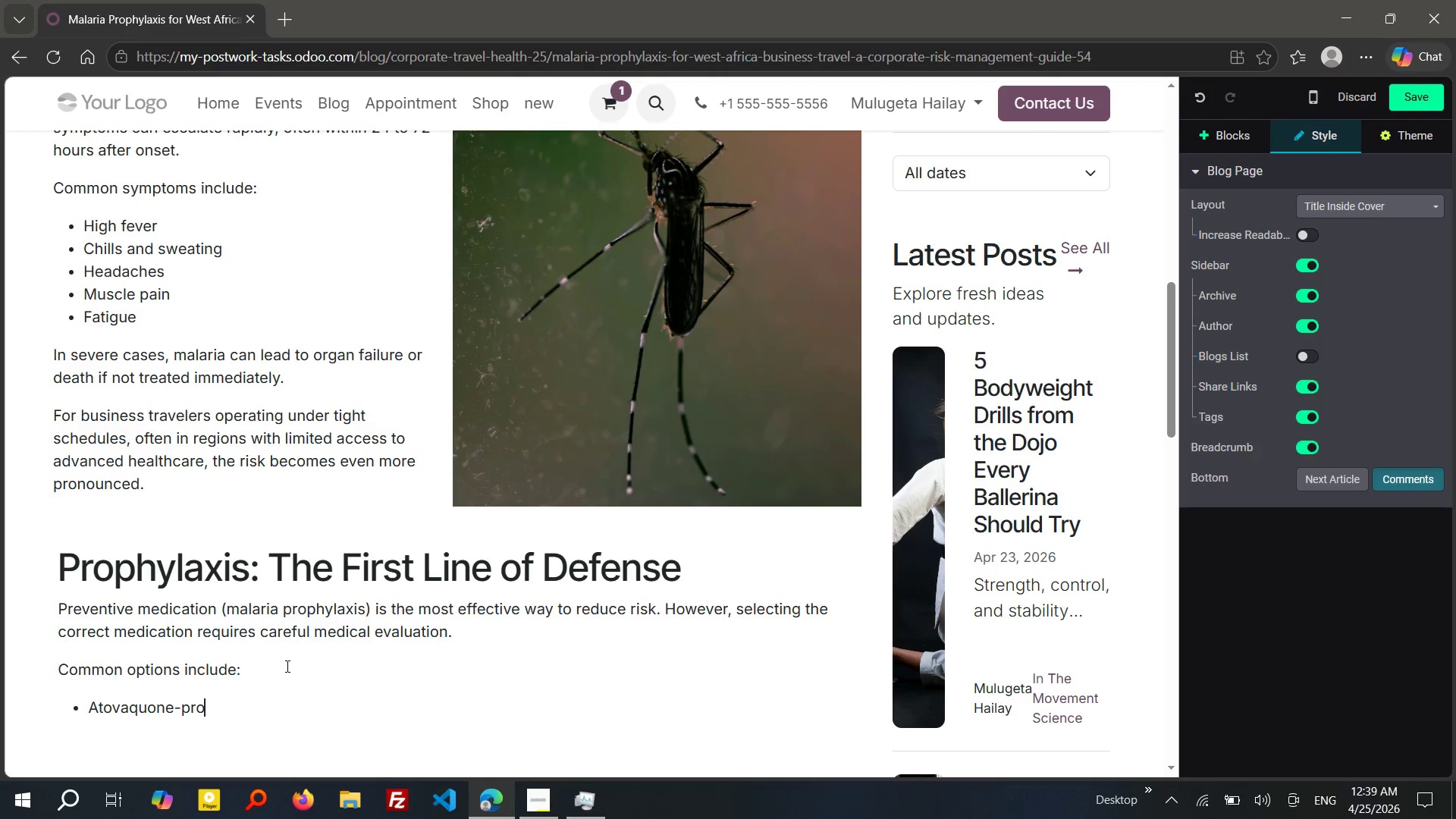 
type(guanil (well-tolerated, short-trm use0)
 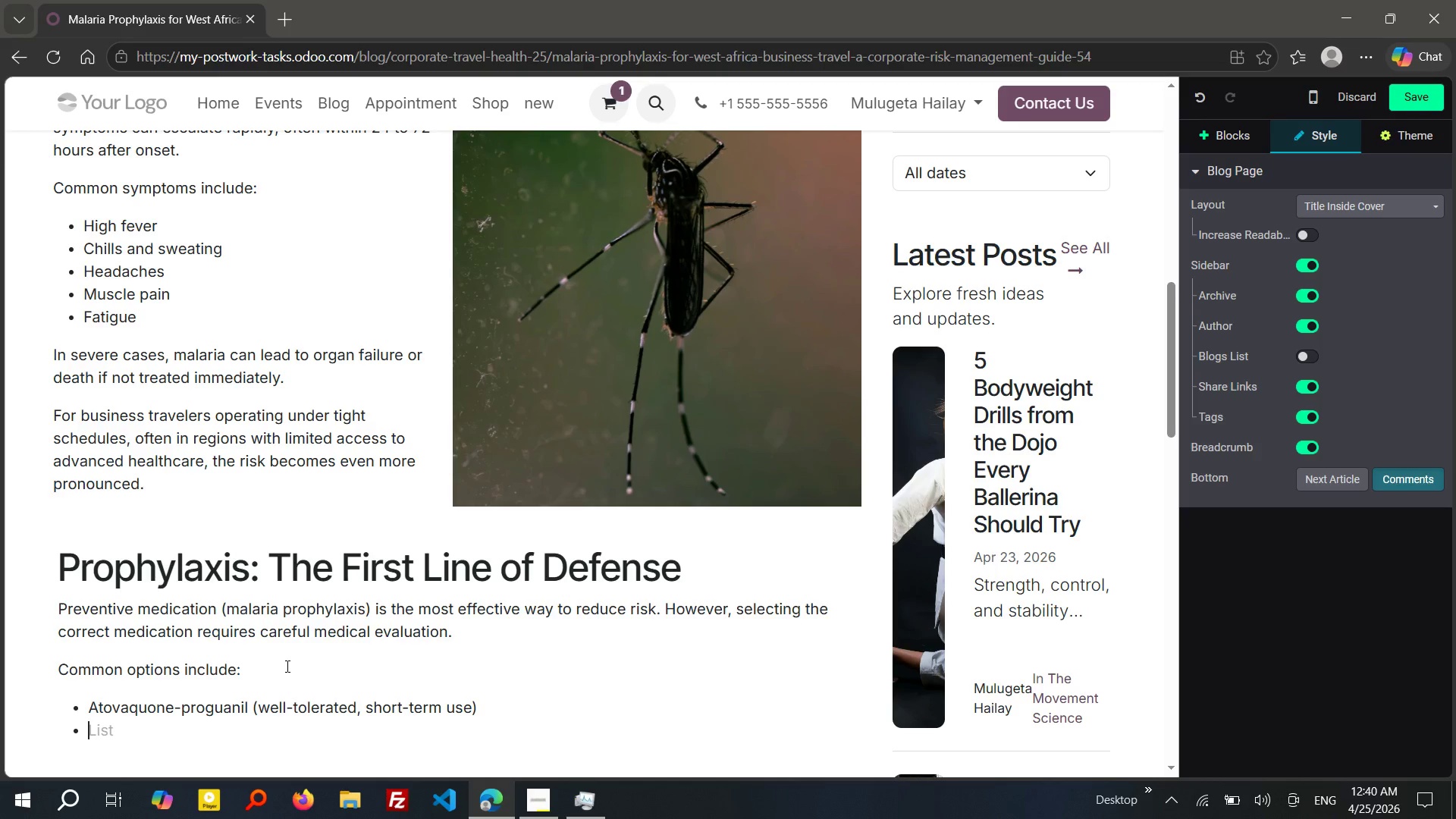 
key(Enter)
 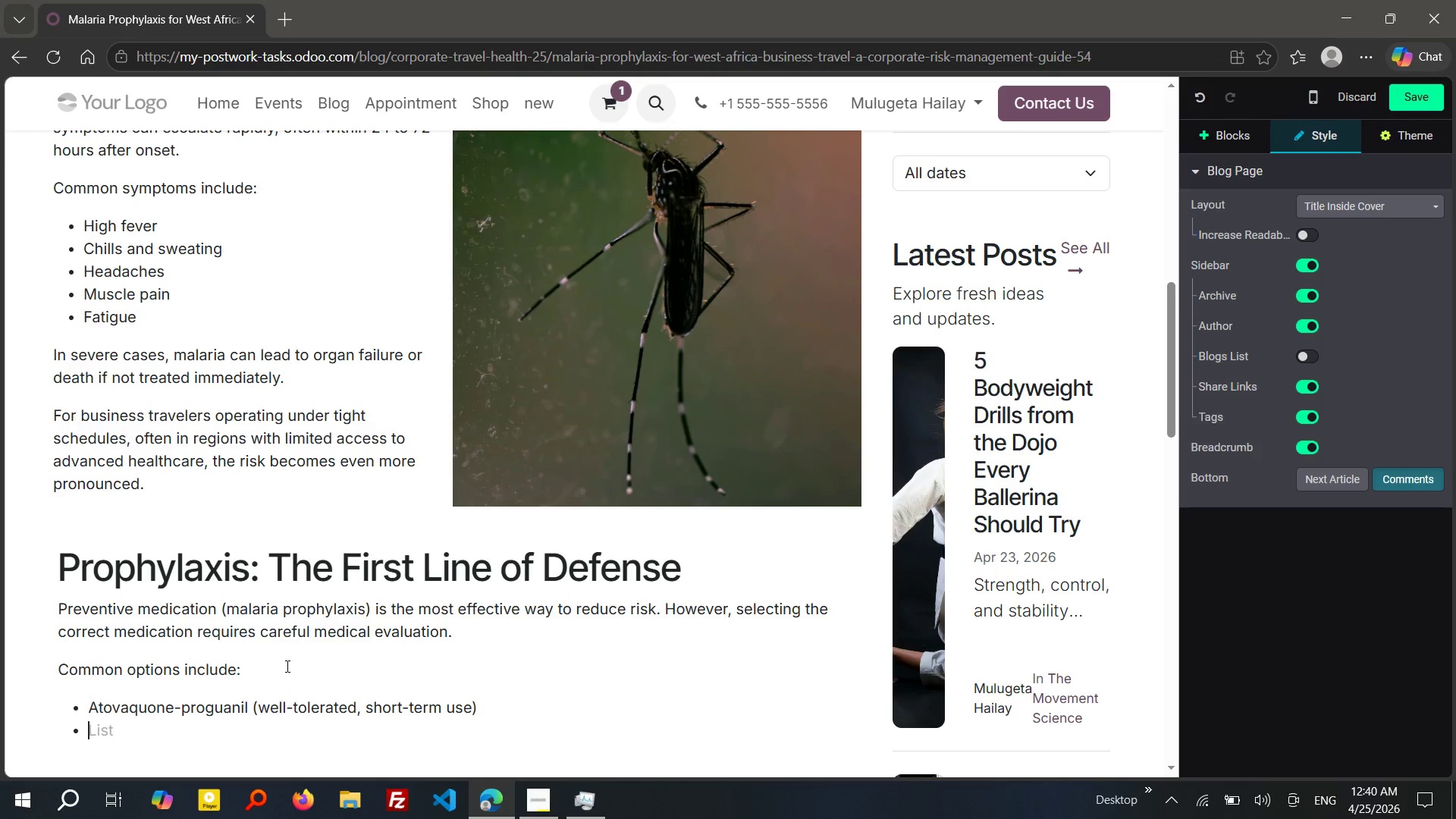 
type(DOXycycline (cost-ef)
key(Tab)
type(, daily doisn)
key(Backspace)
key(Backspace)
key(Backspace)
type(sing))
 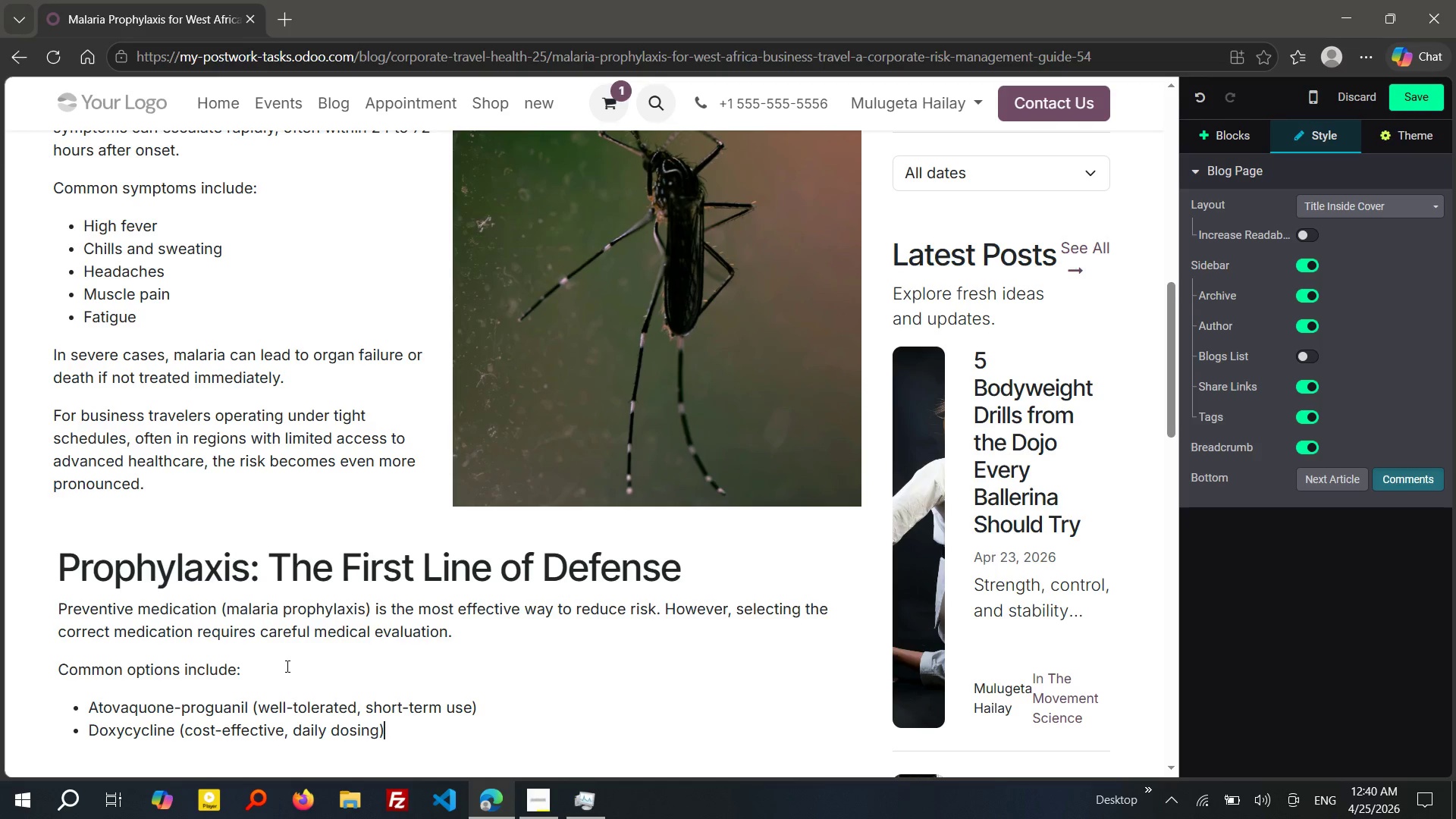 
key(Enter)
 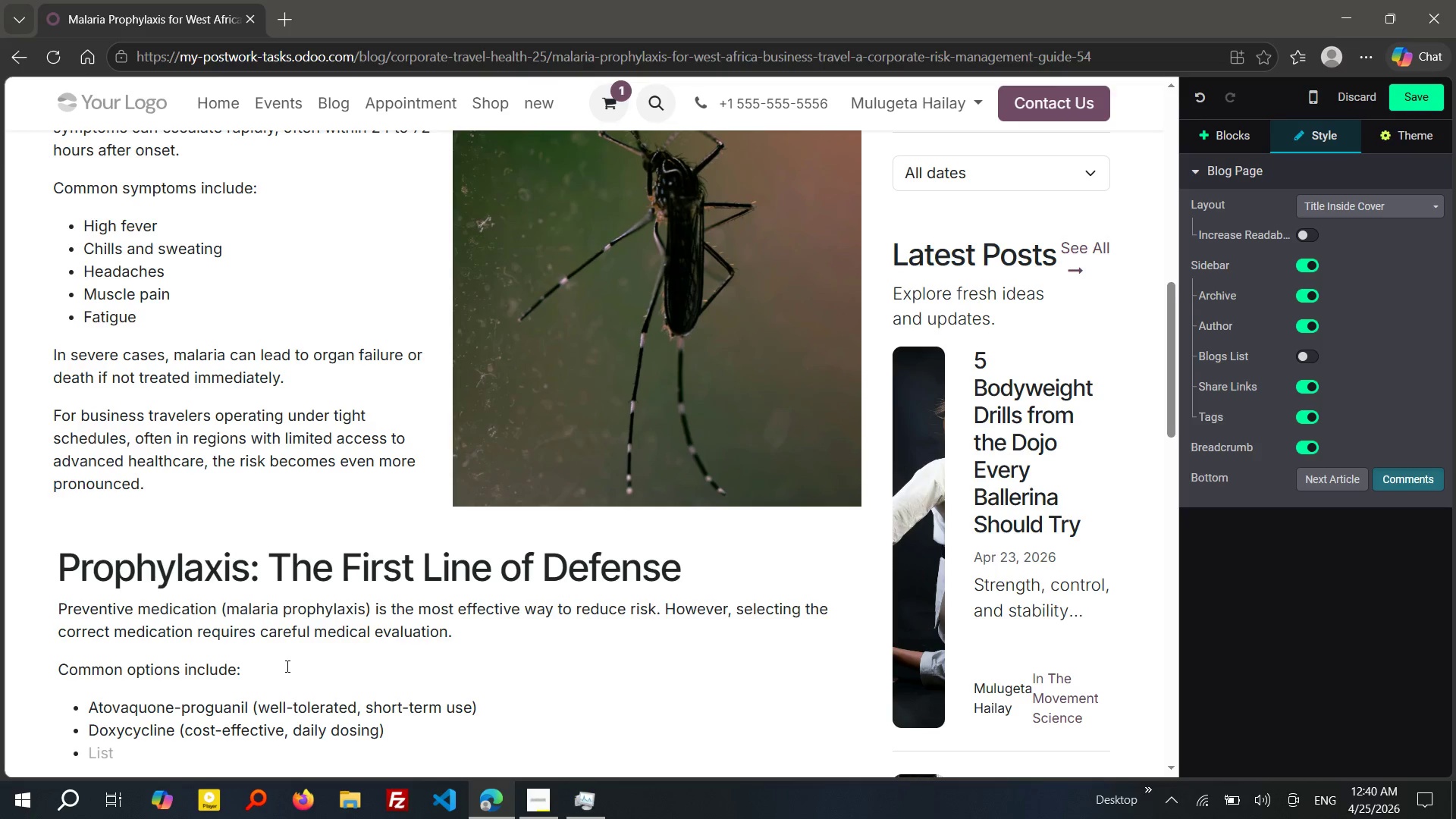 
wait(5.81)
 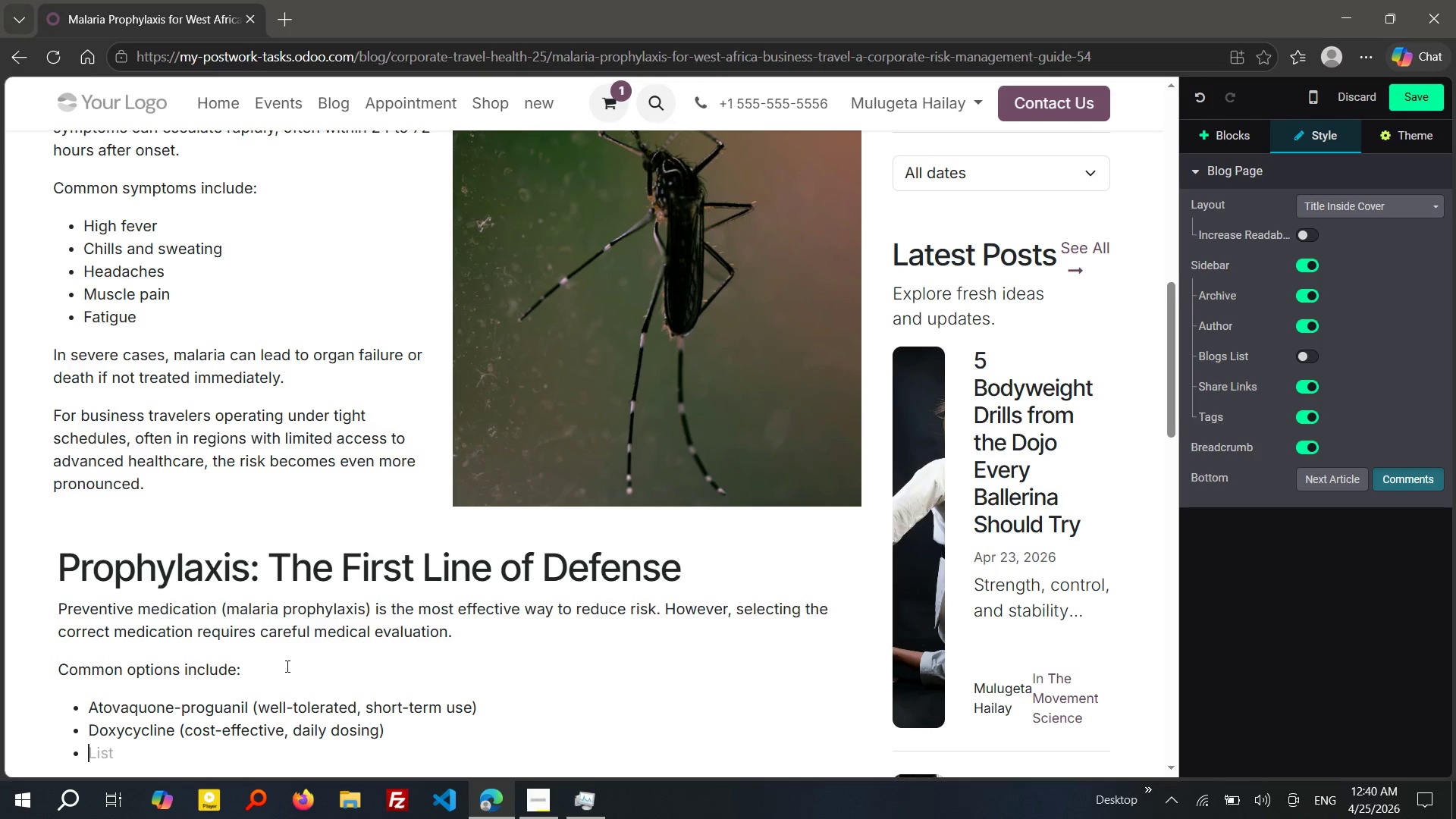 
type(MEFloquine (weekly dosing, but requires screening for side )
key(Backspace)
type(ffects))
 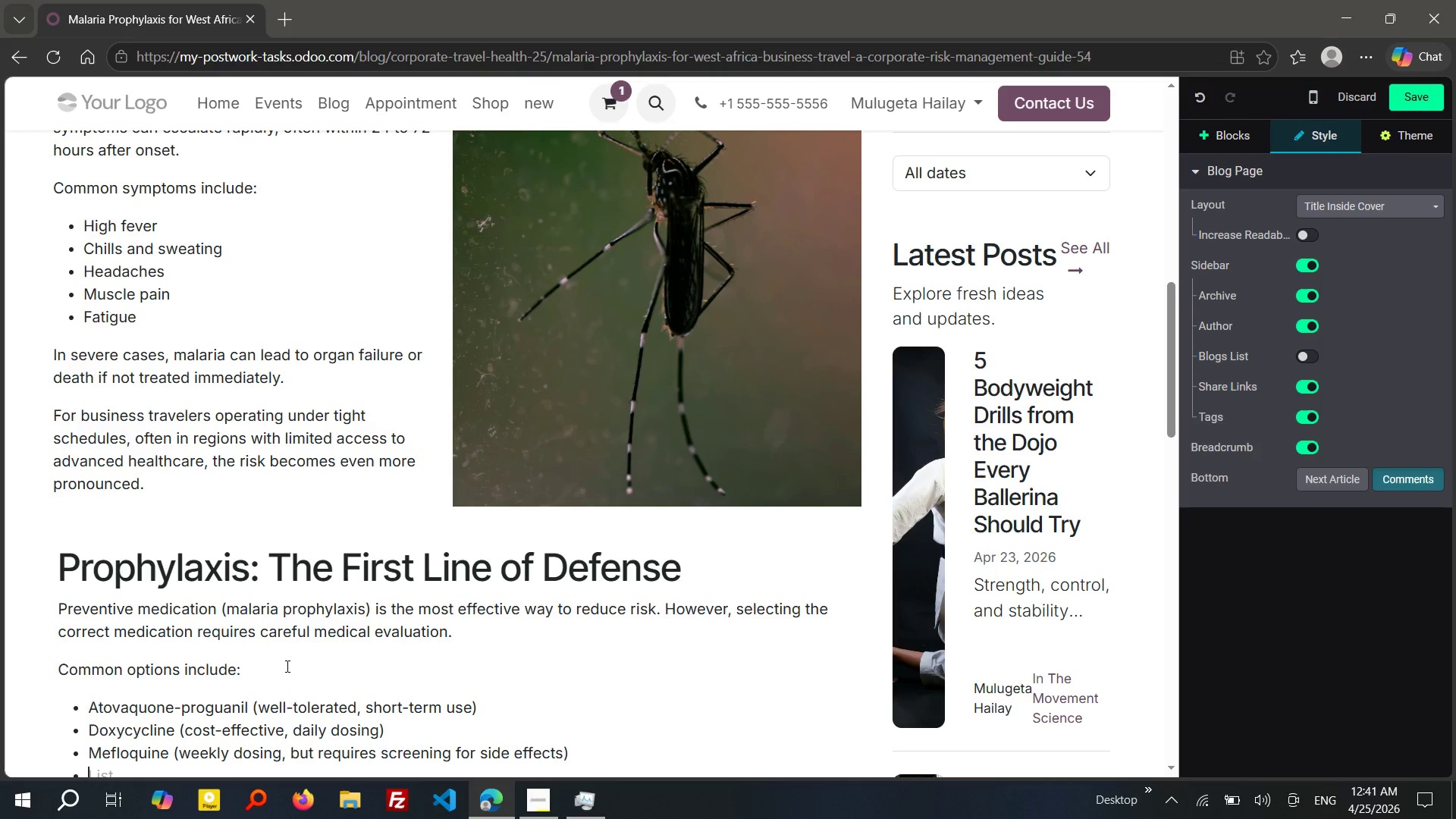 
key(Shift+Enter)
 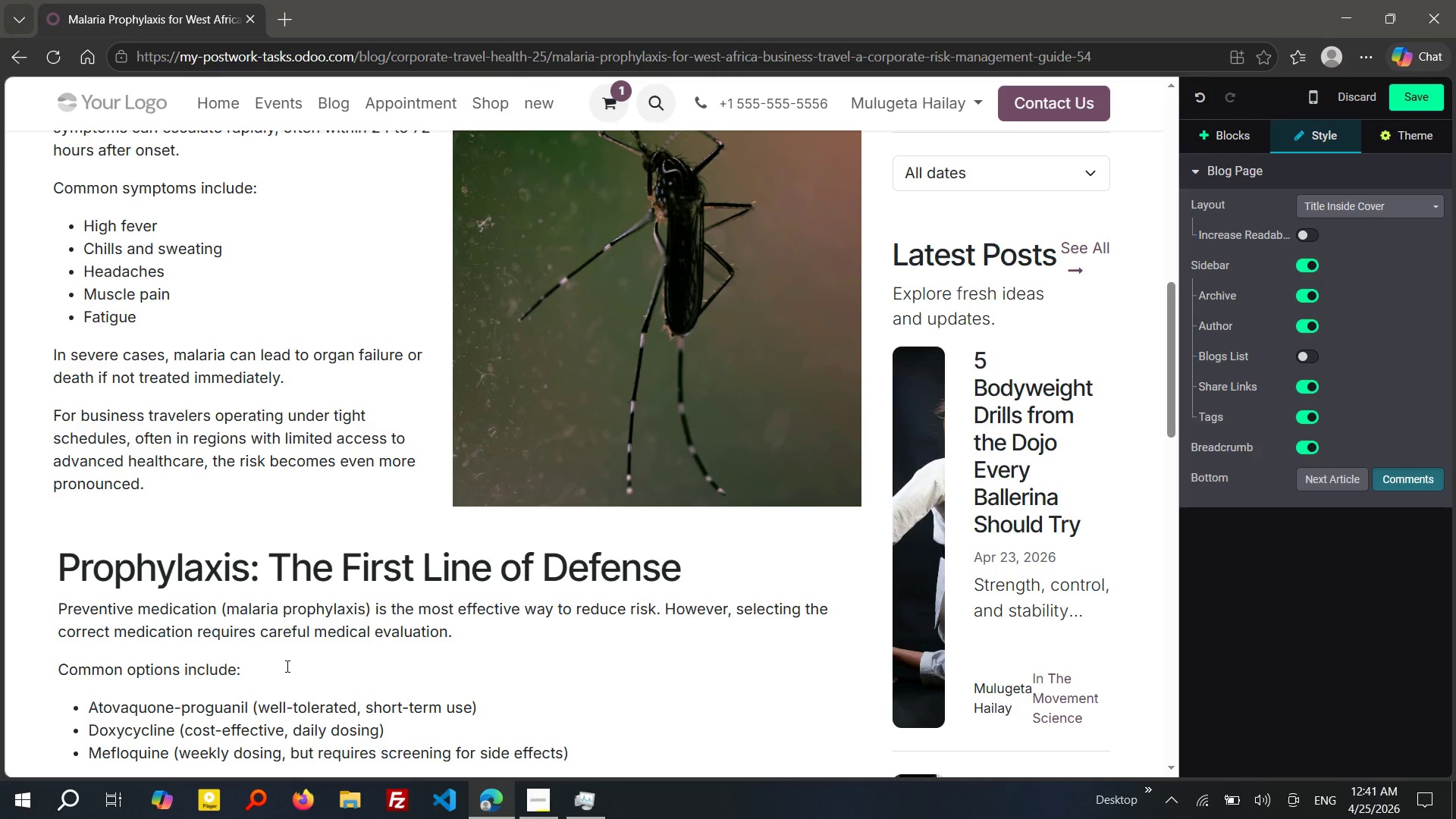 
key(Enter)
 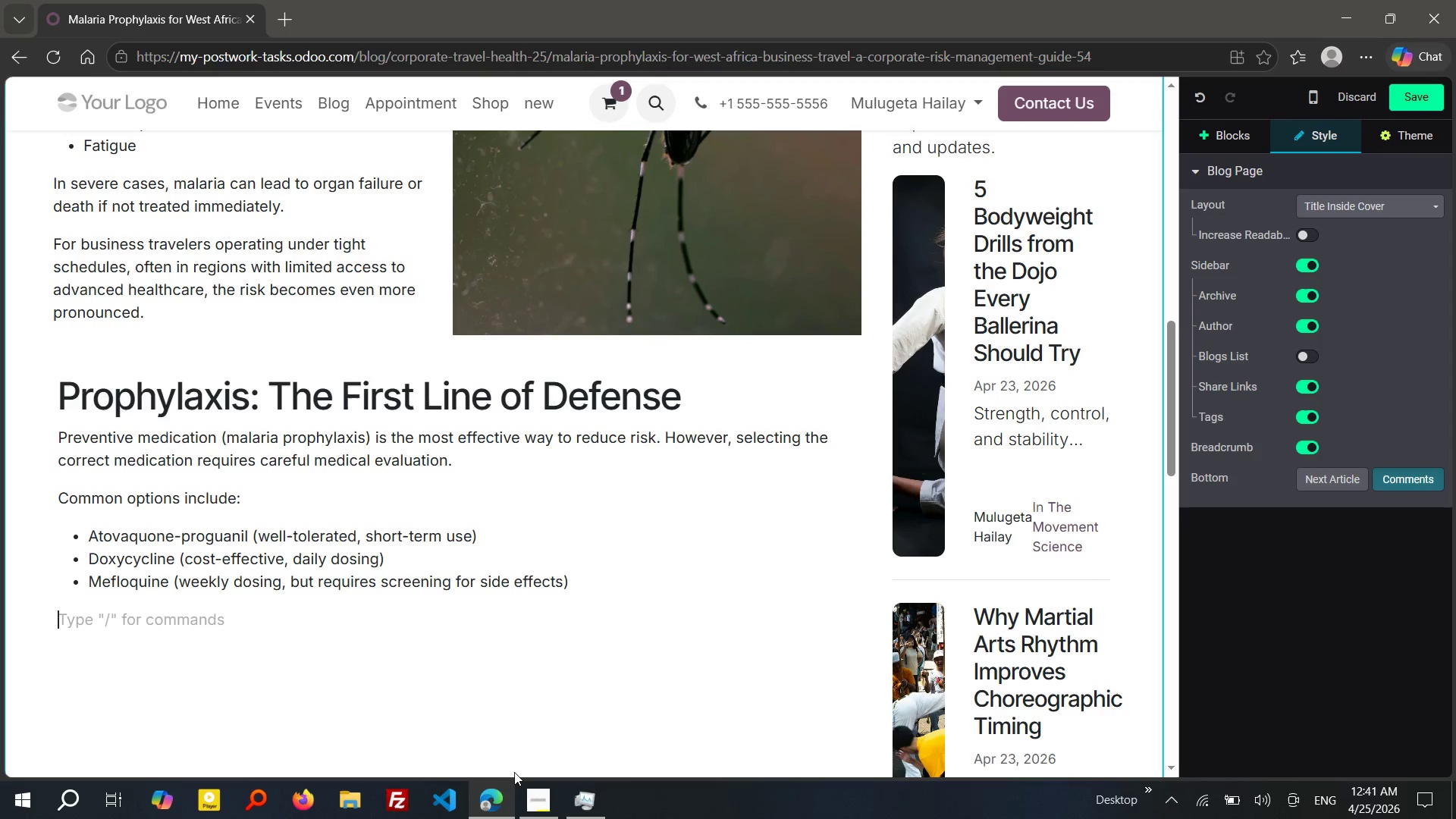 
wait(5.27)
 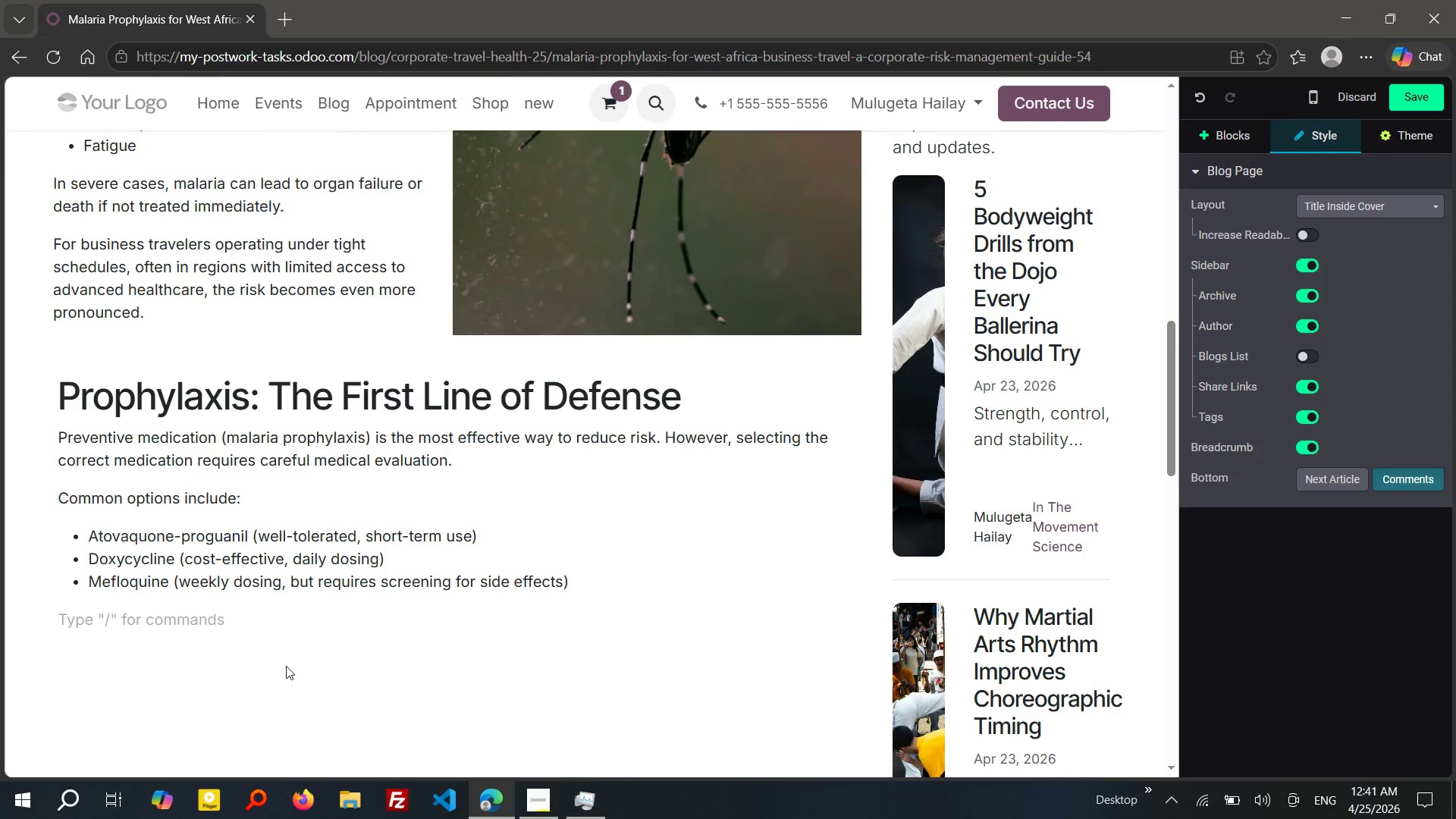 
left_click([541, 802])